 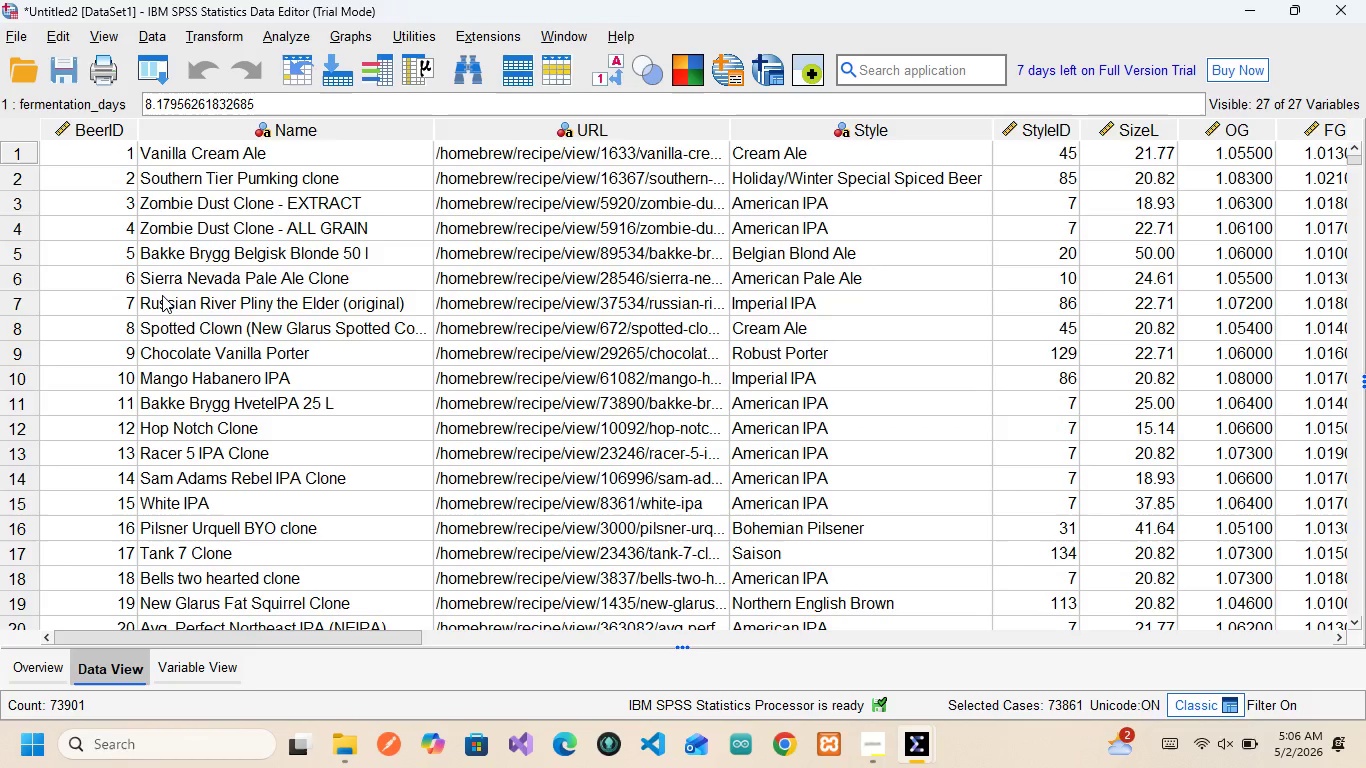 
scroll: coordinate [561, 317], scroll_direction: down, amount: 9.0
 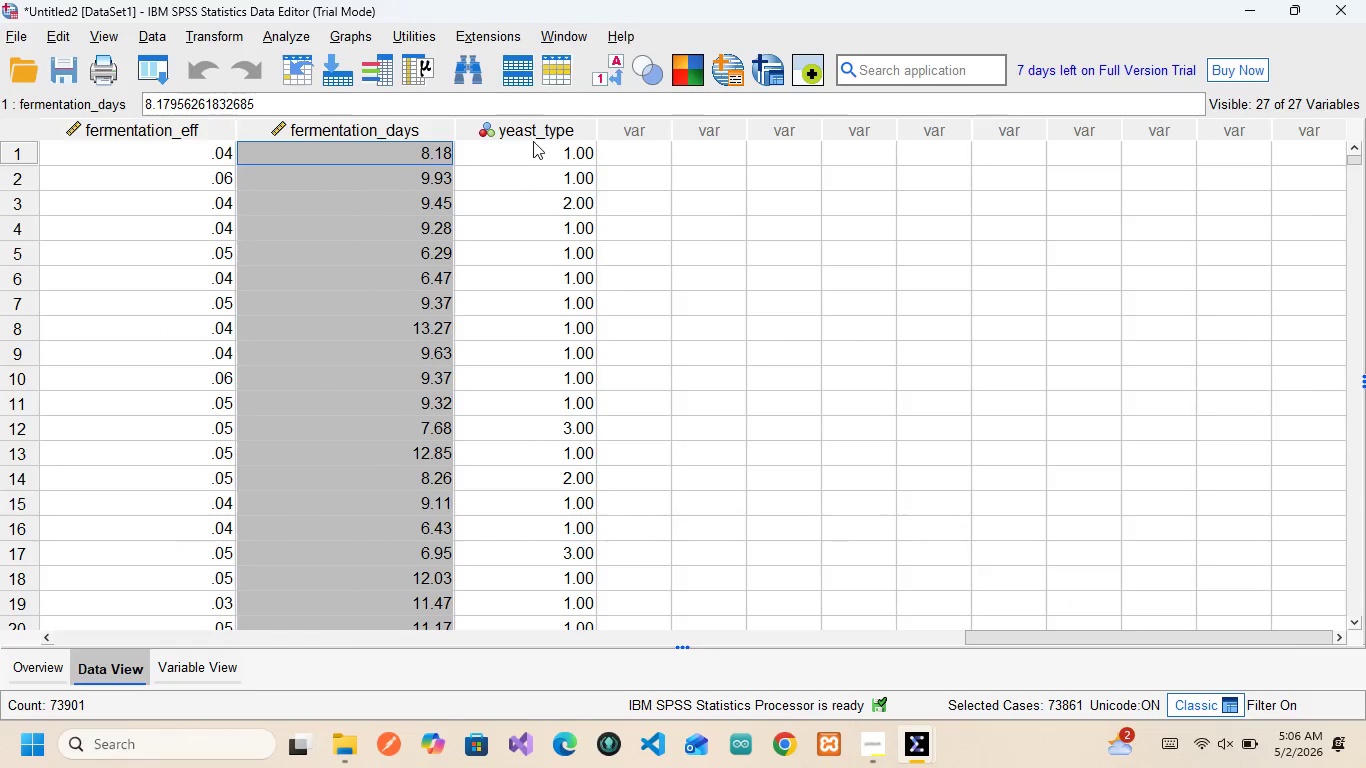 
left_click([531, 134])
 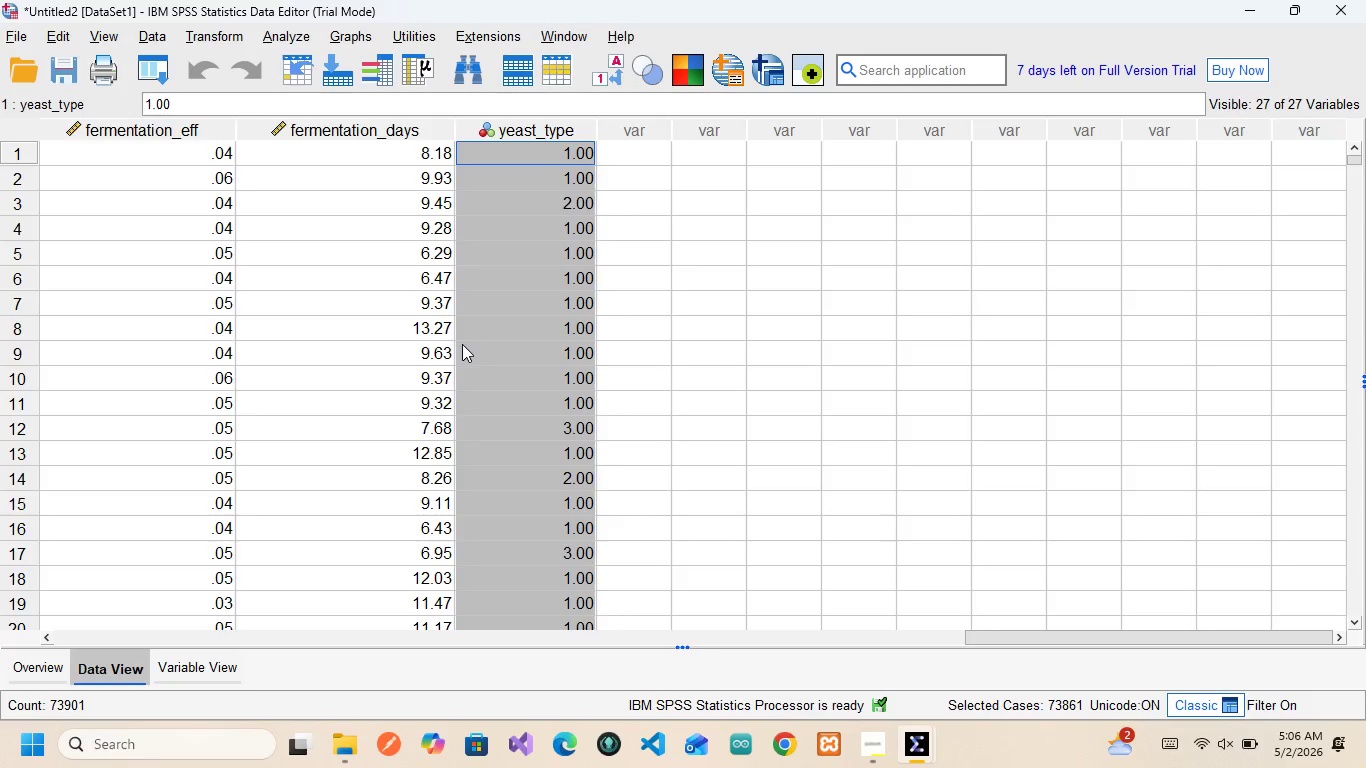 
wait(13.66)
 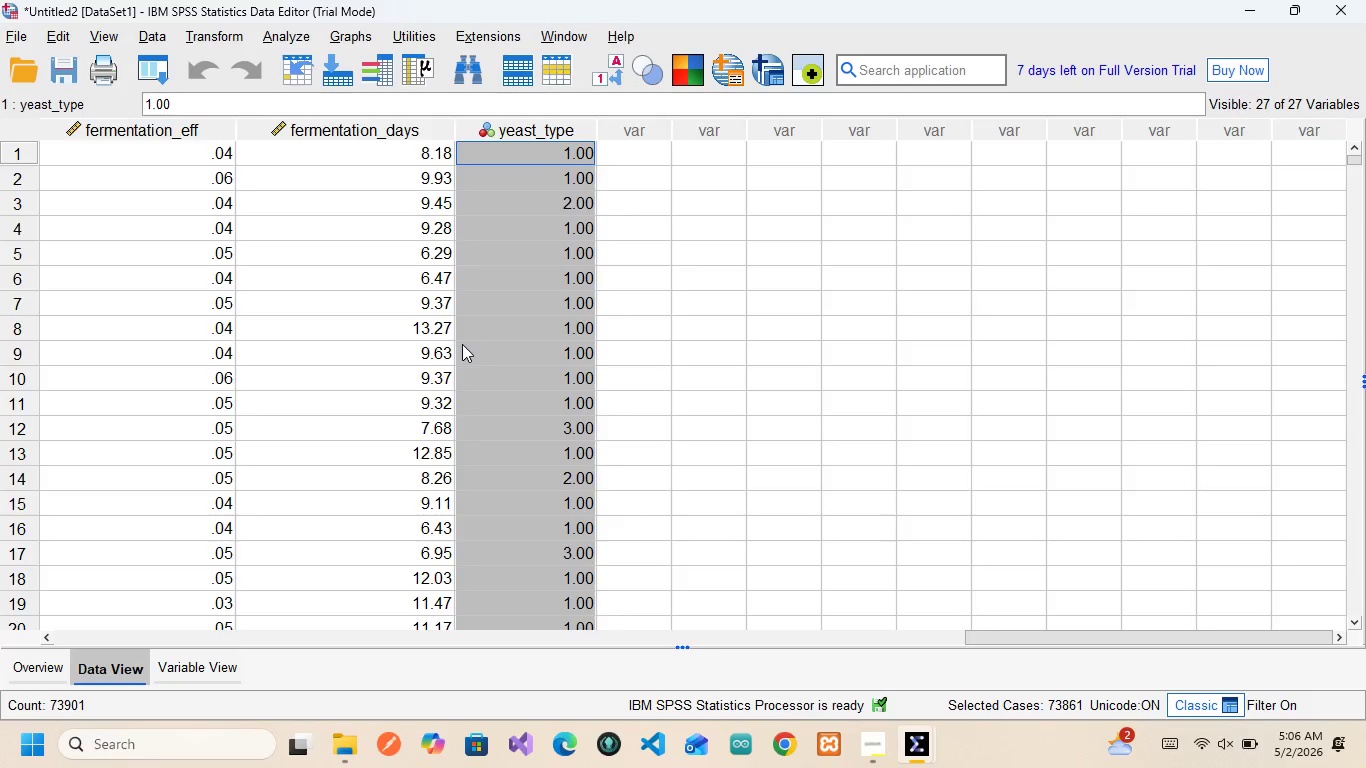 
left_click([176, 666])
 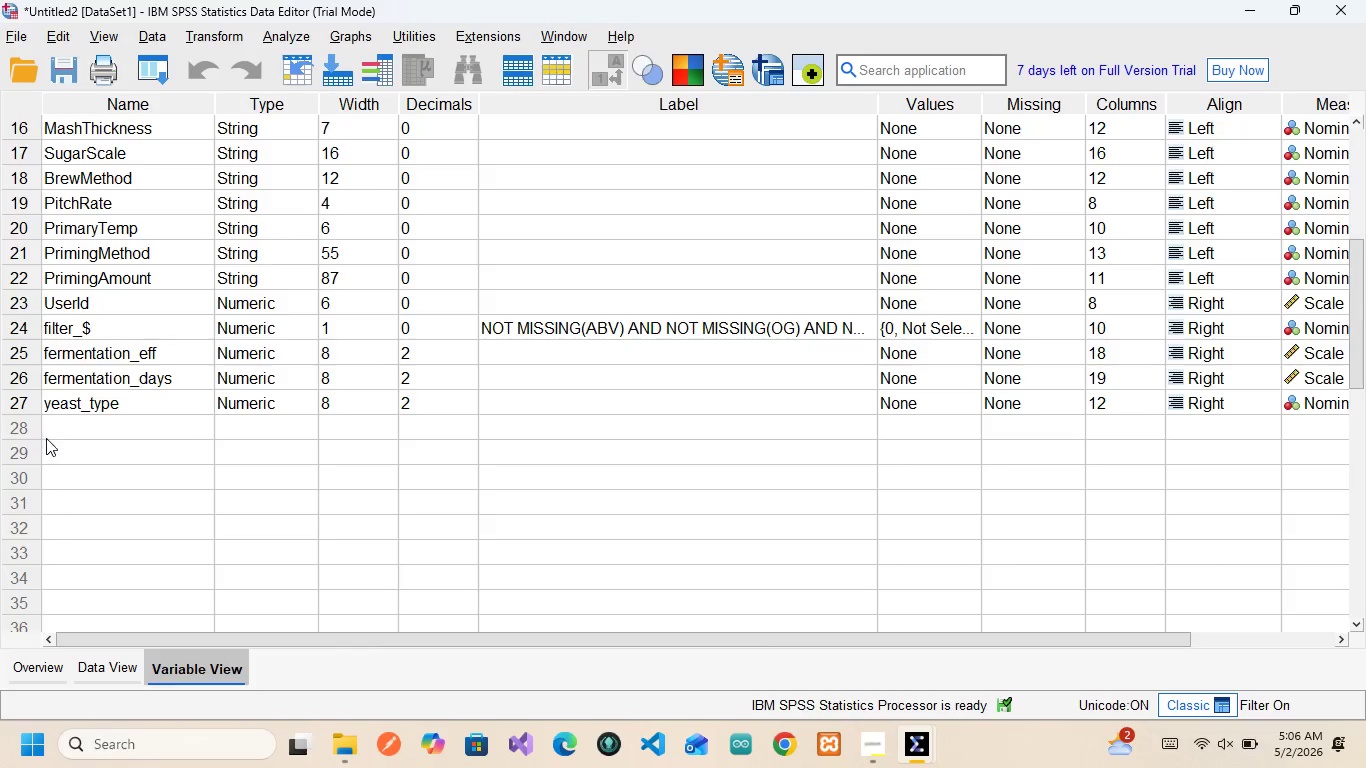 
wait(23.61)
 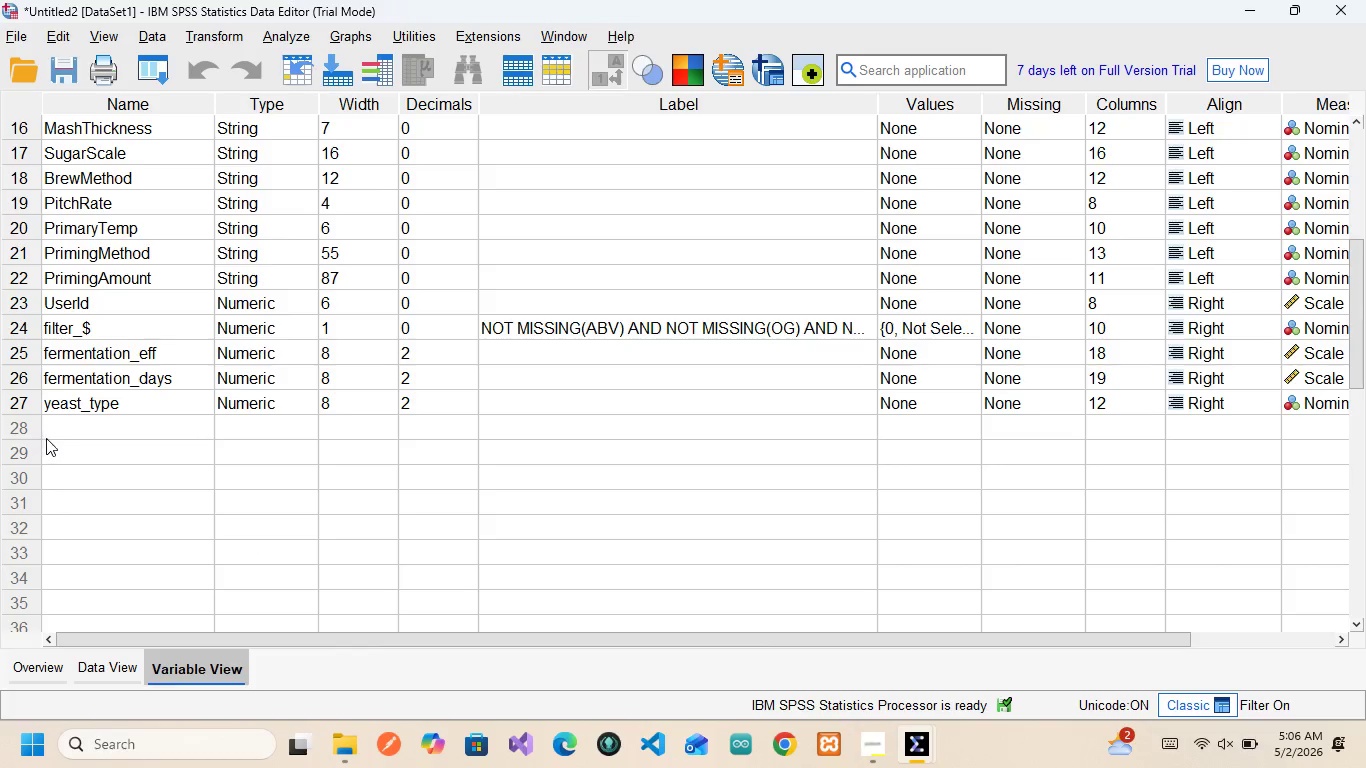 
left_click([601, 400])
 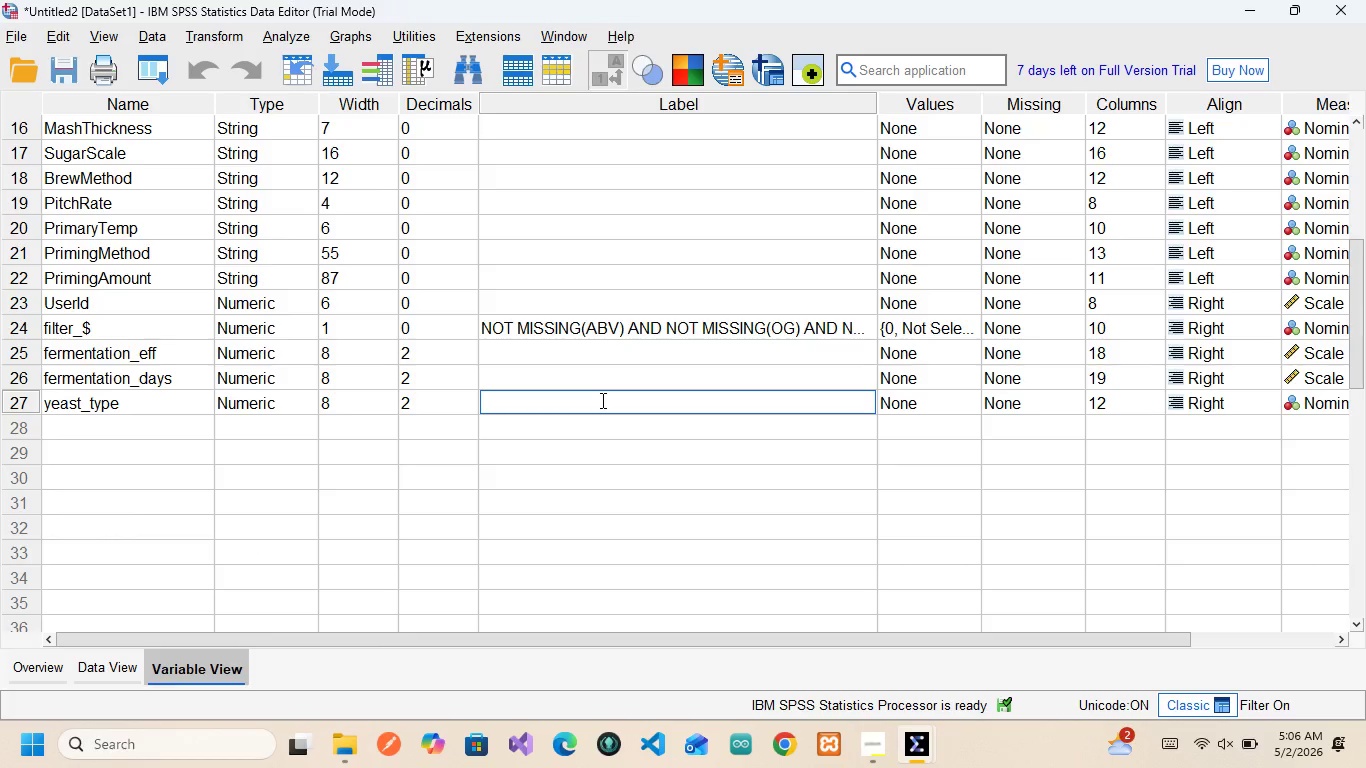 
type(Yeast Type)
 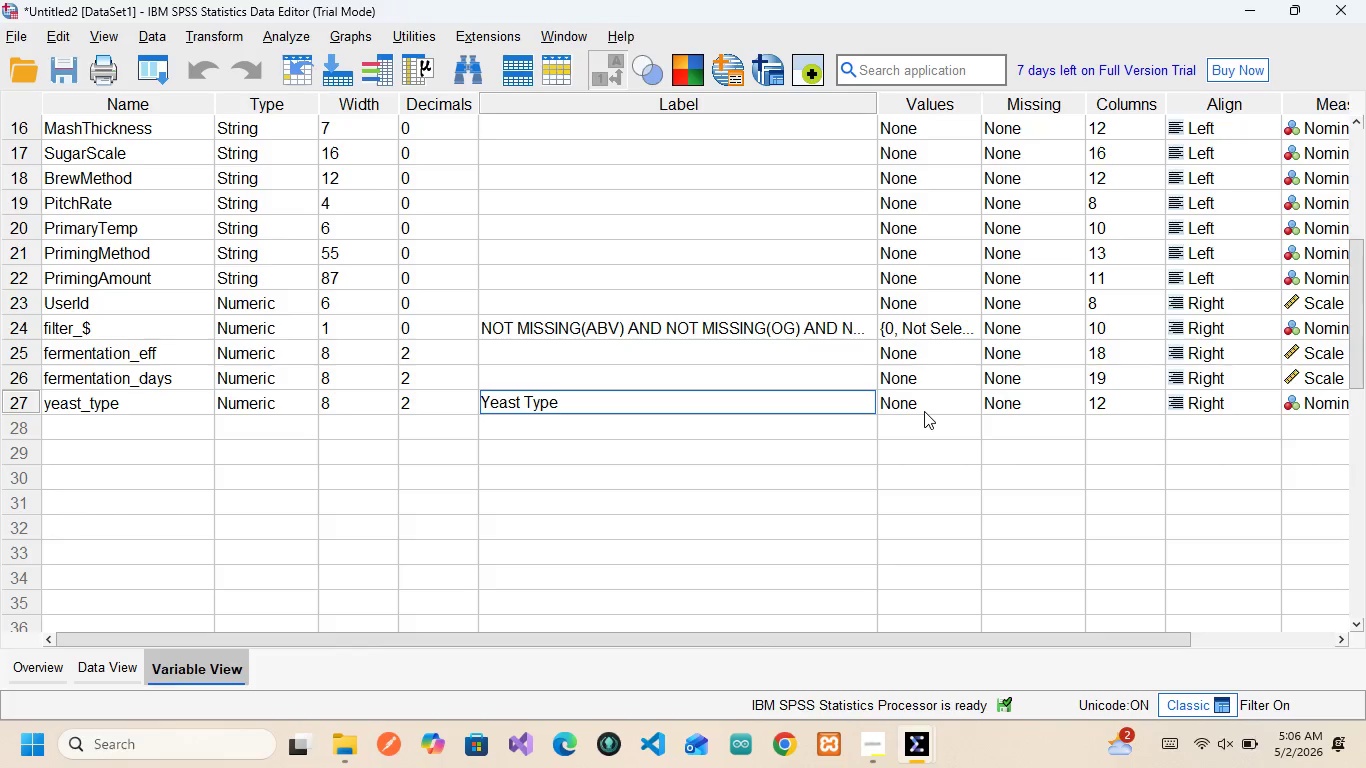 
left_click([936, 402])
 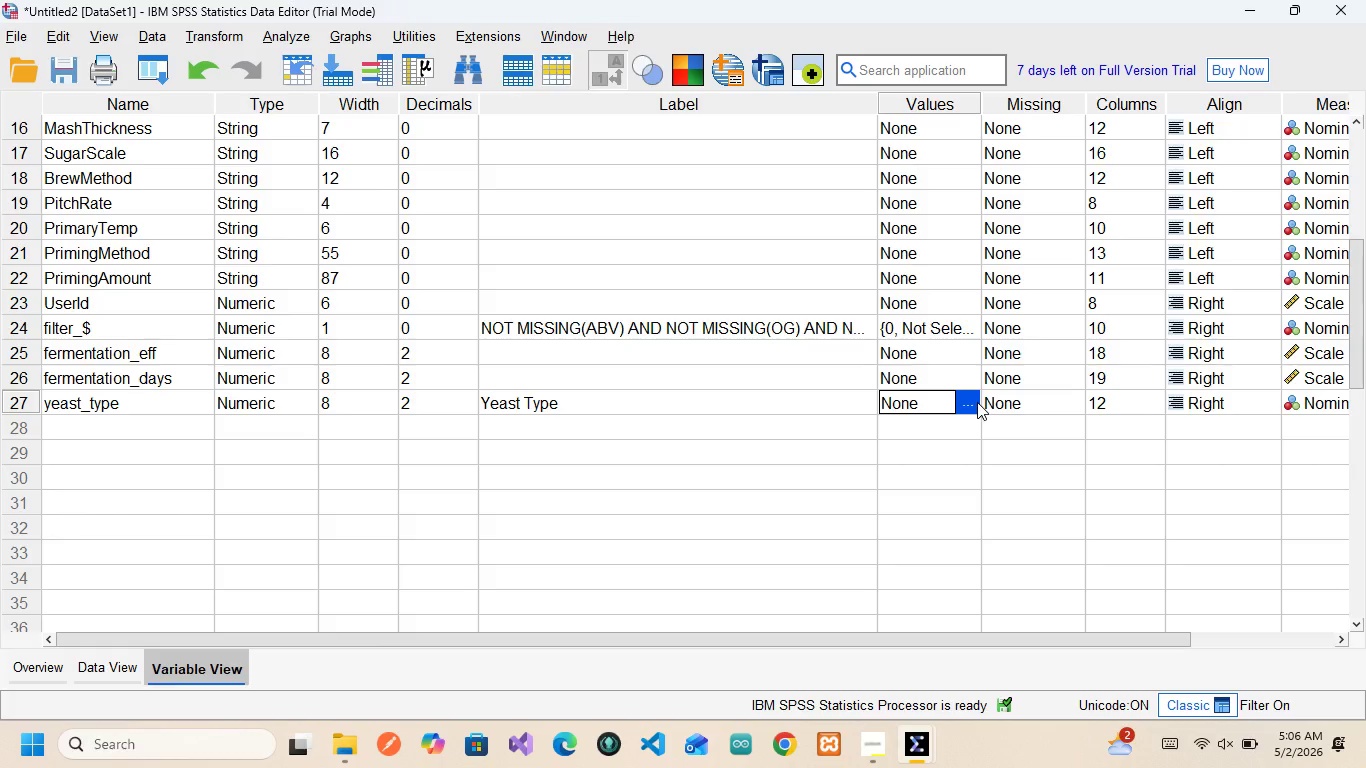 
left_click([977, 402])
 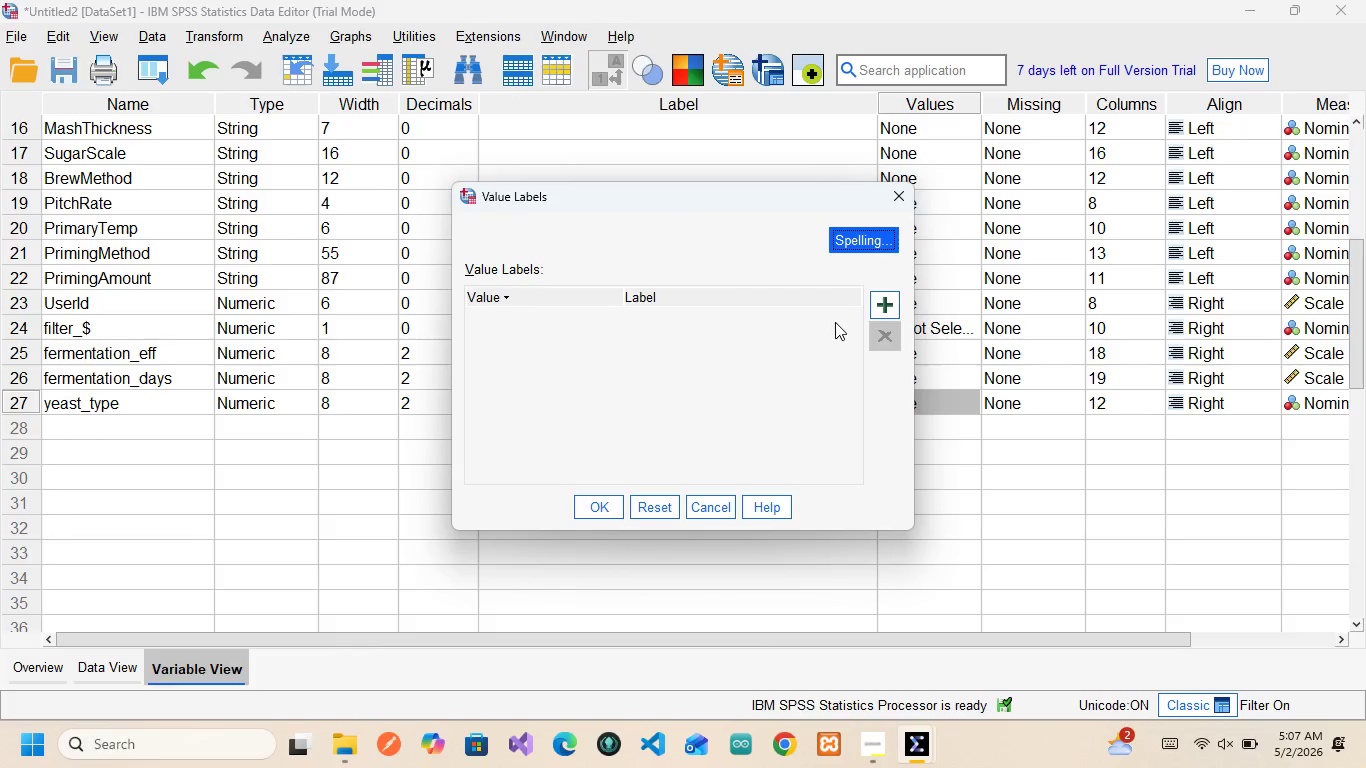 
left_click([881, 300])
 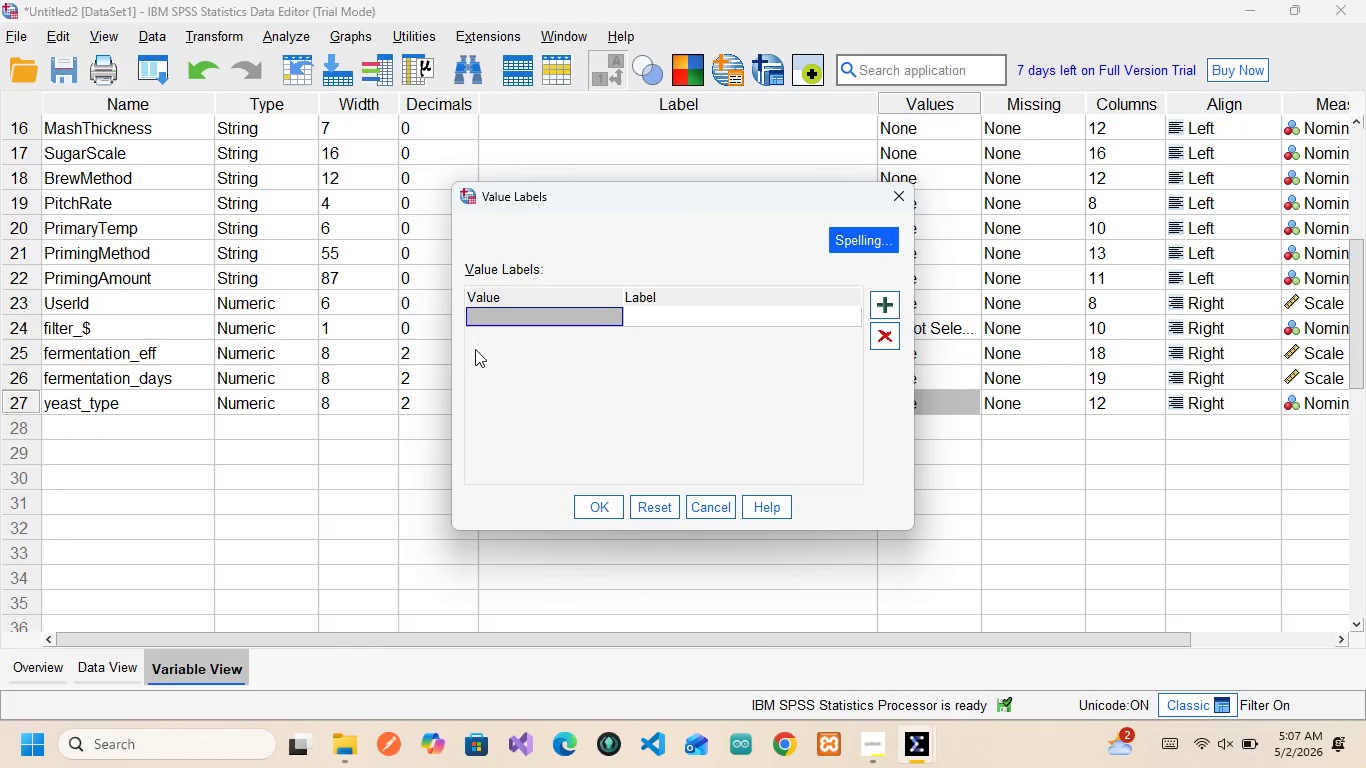 
wait(6.28)
 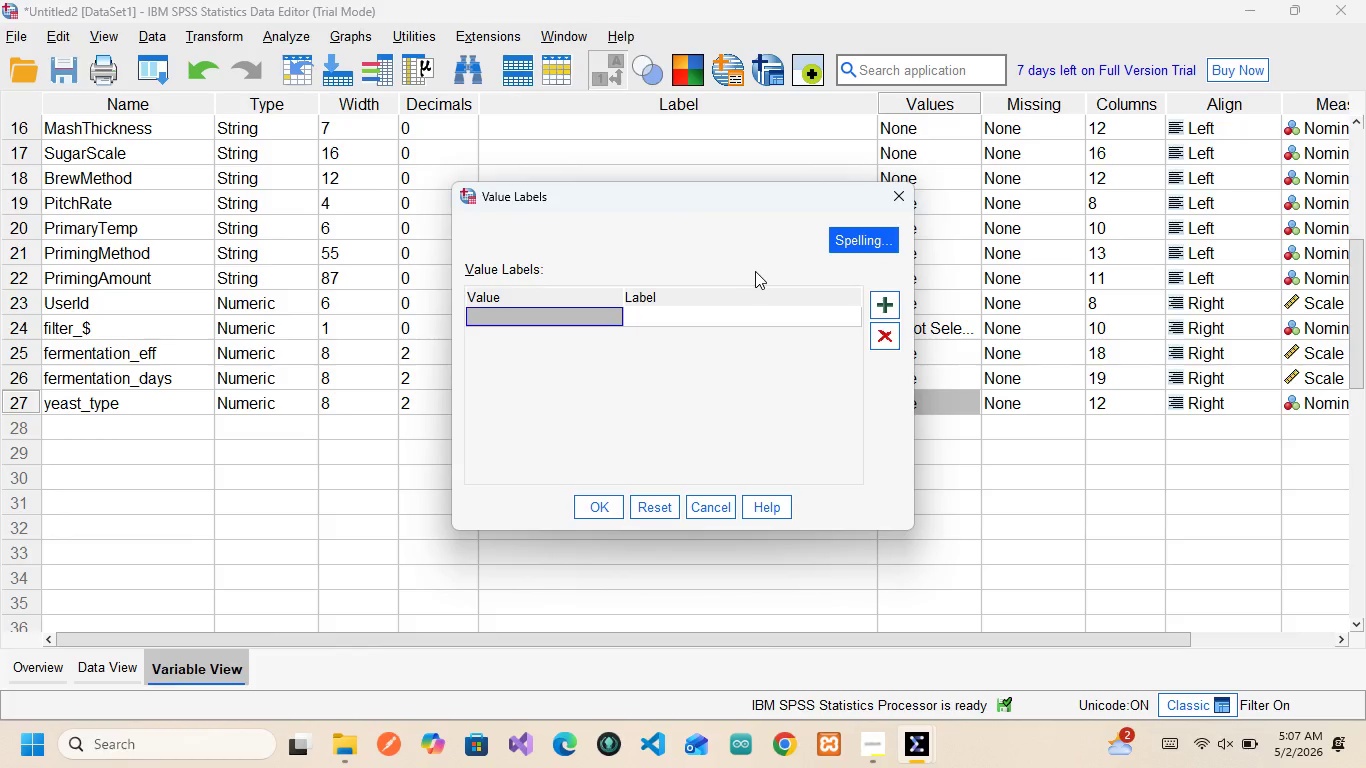 
key(1)
 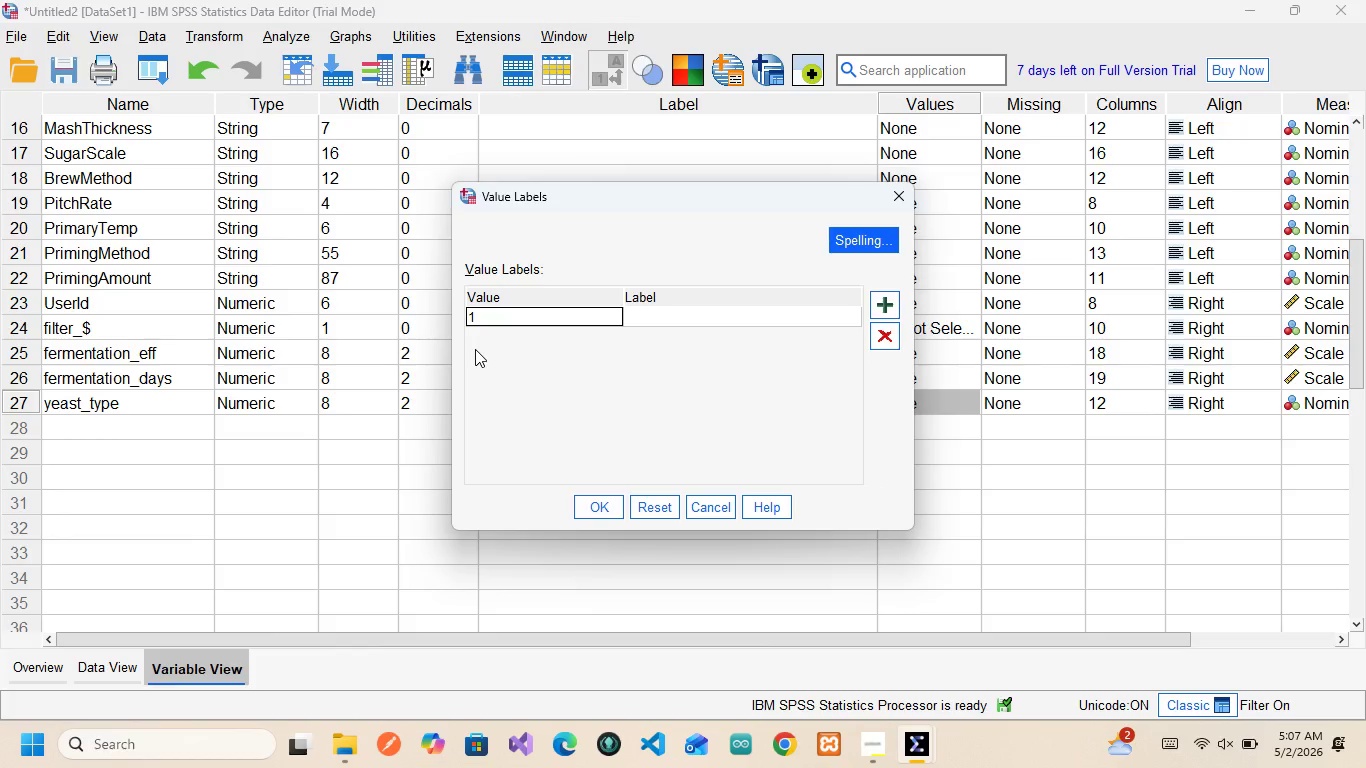 
key(ArrowRight)
 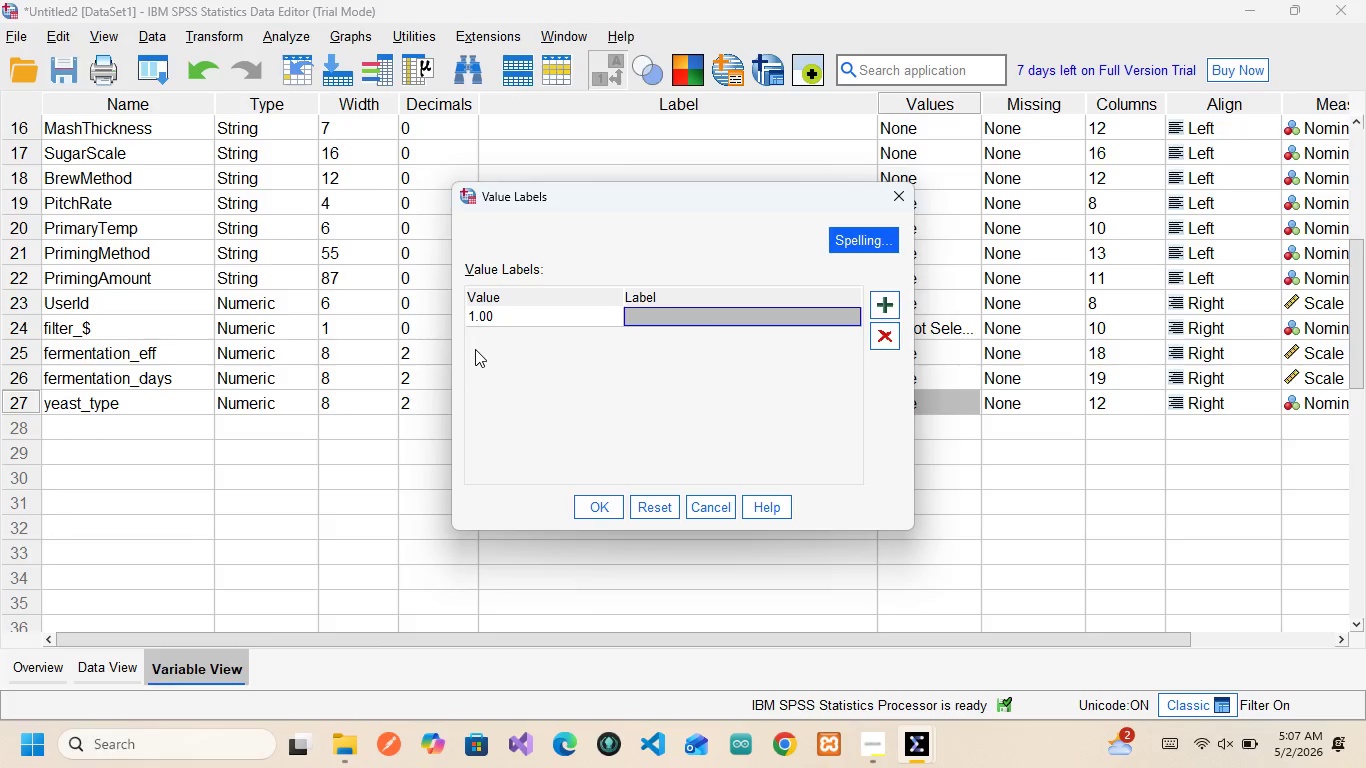 
type(Ale)
 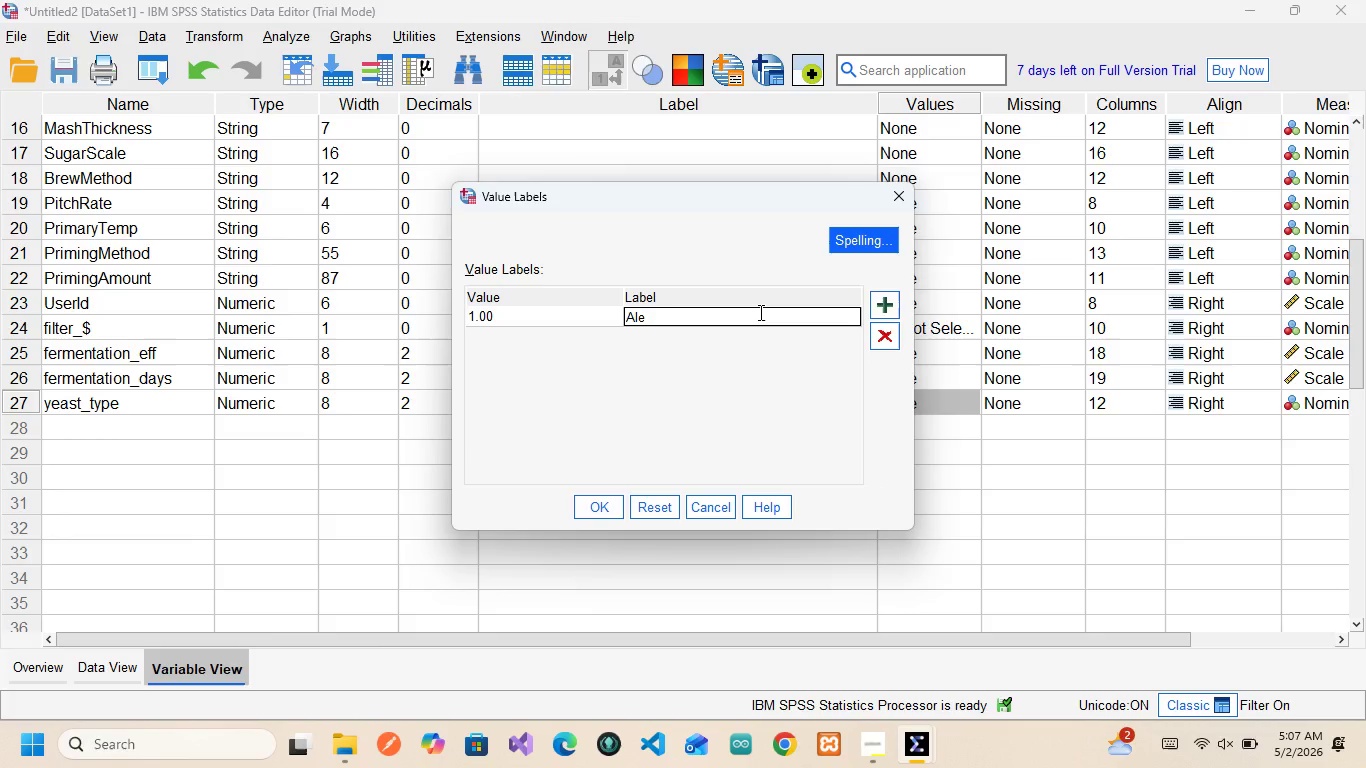 
wait(5.22)
 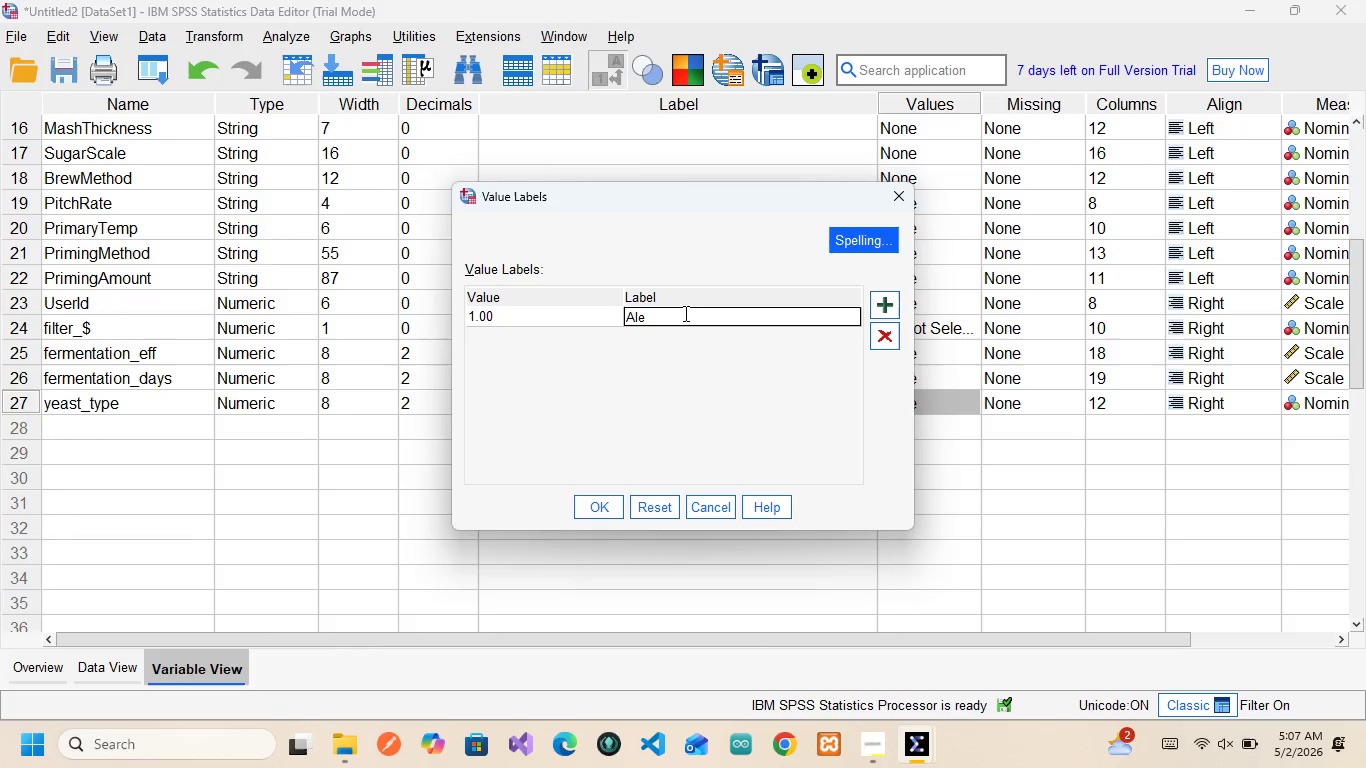 
left_click([894, 301])
 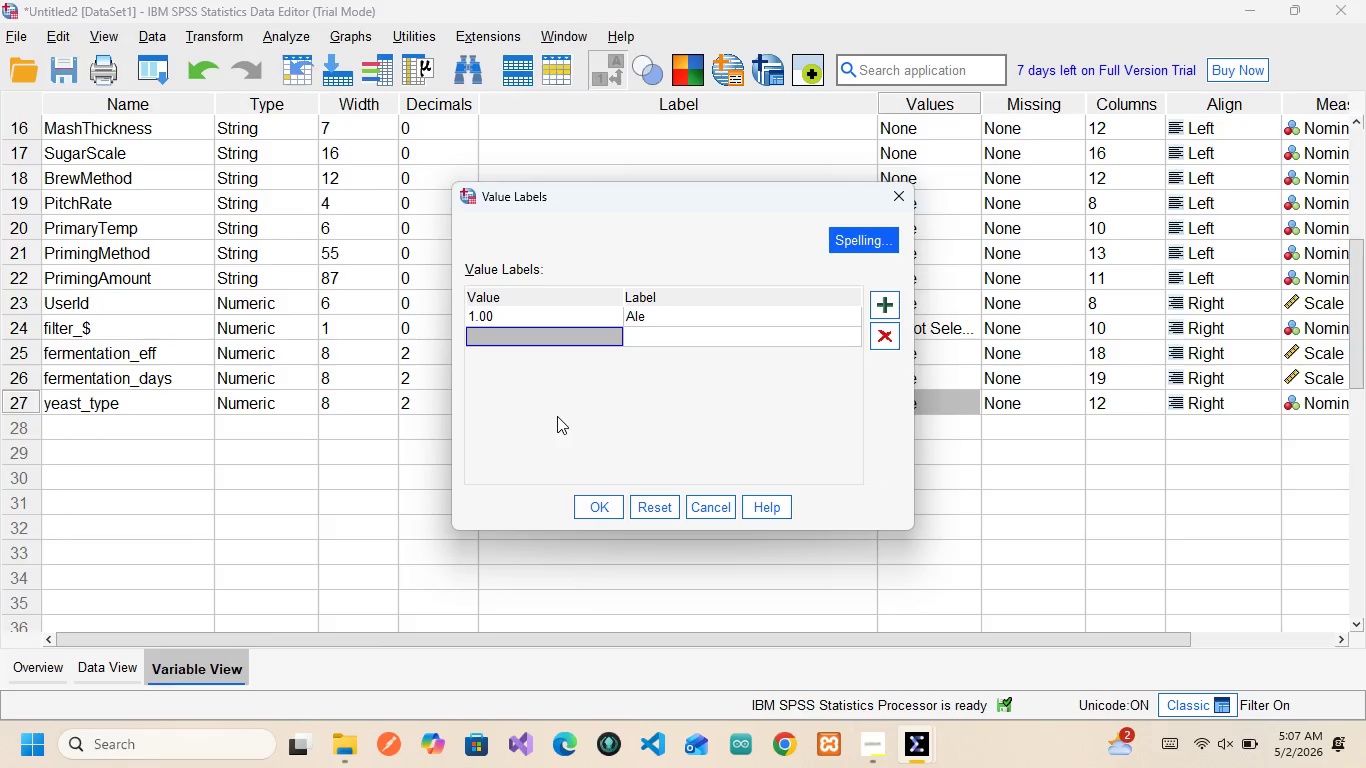 
key(2)
 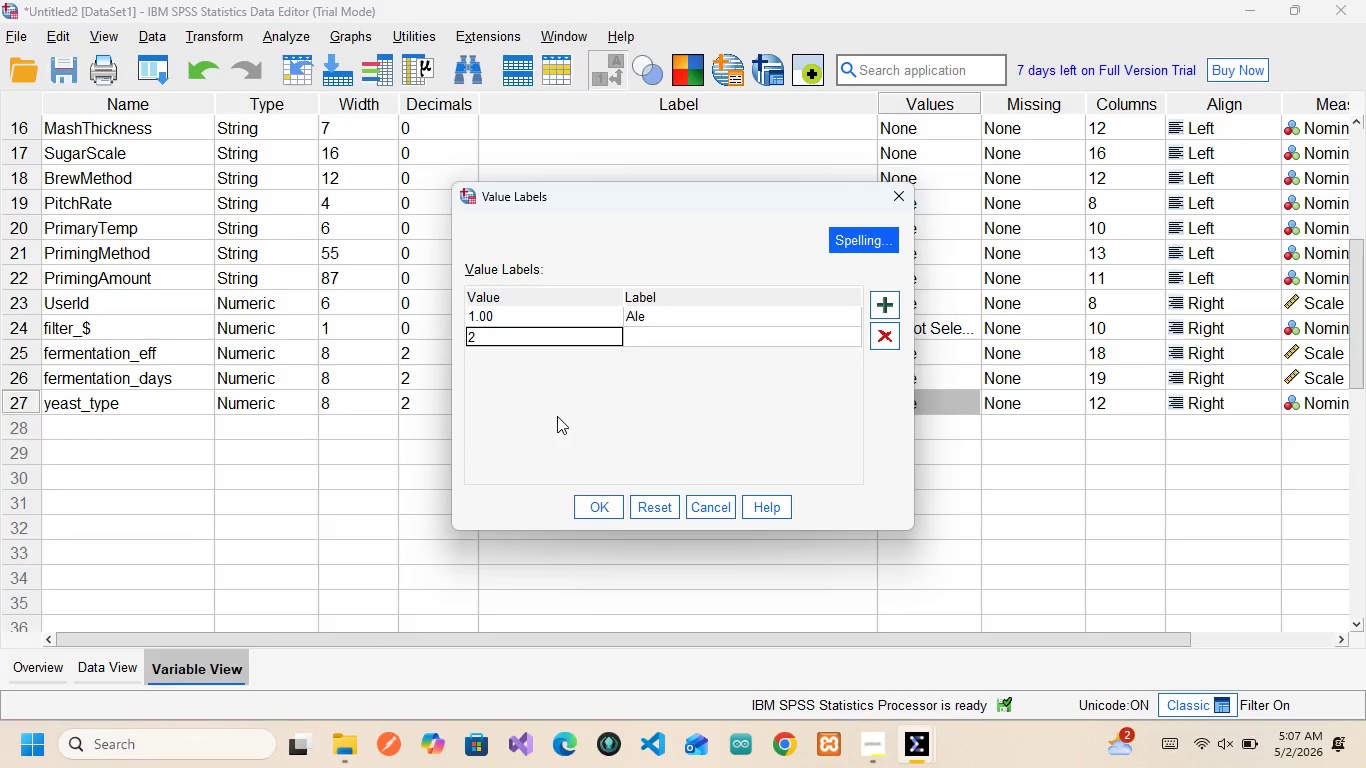 
key(ArrowRight)
 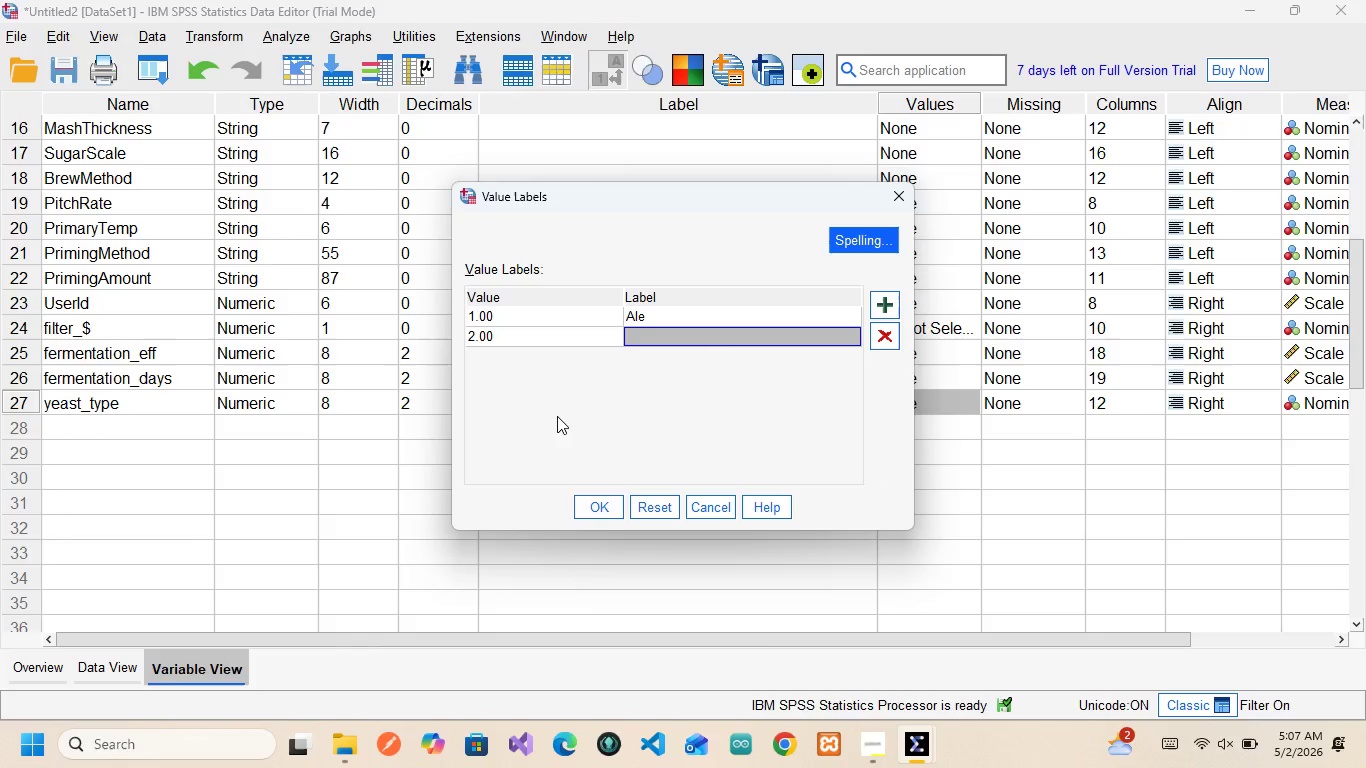 
type(Lager)
 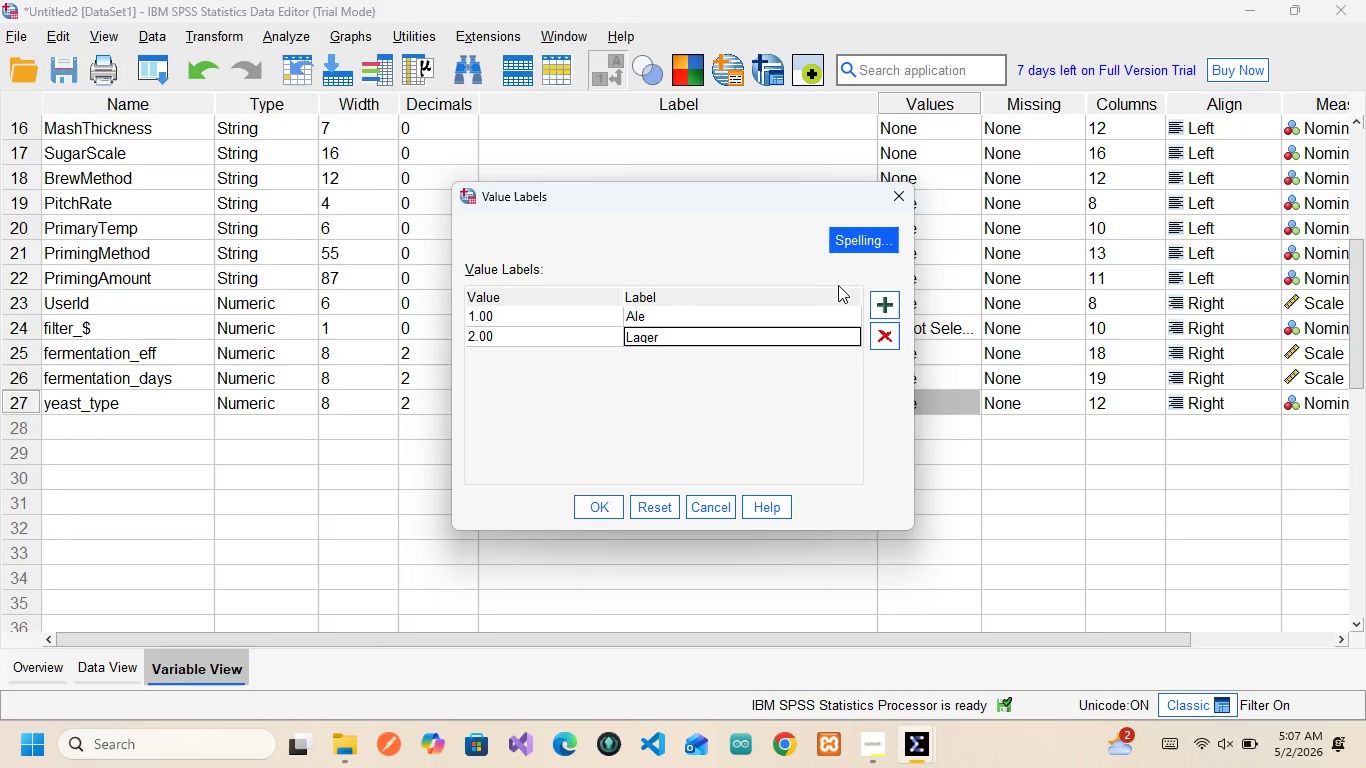 
left_click([877, 296])
 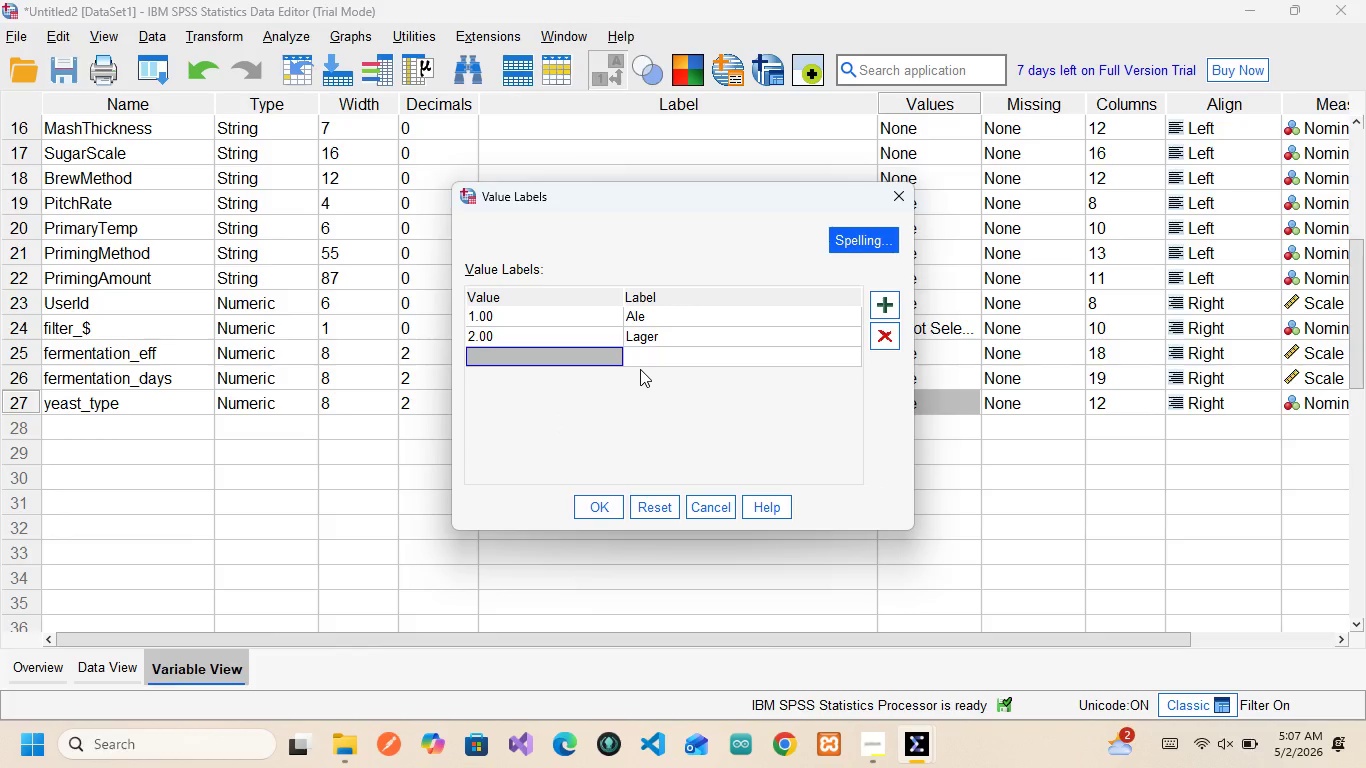 
key(3)
 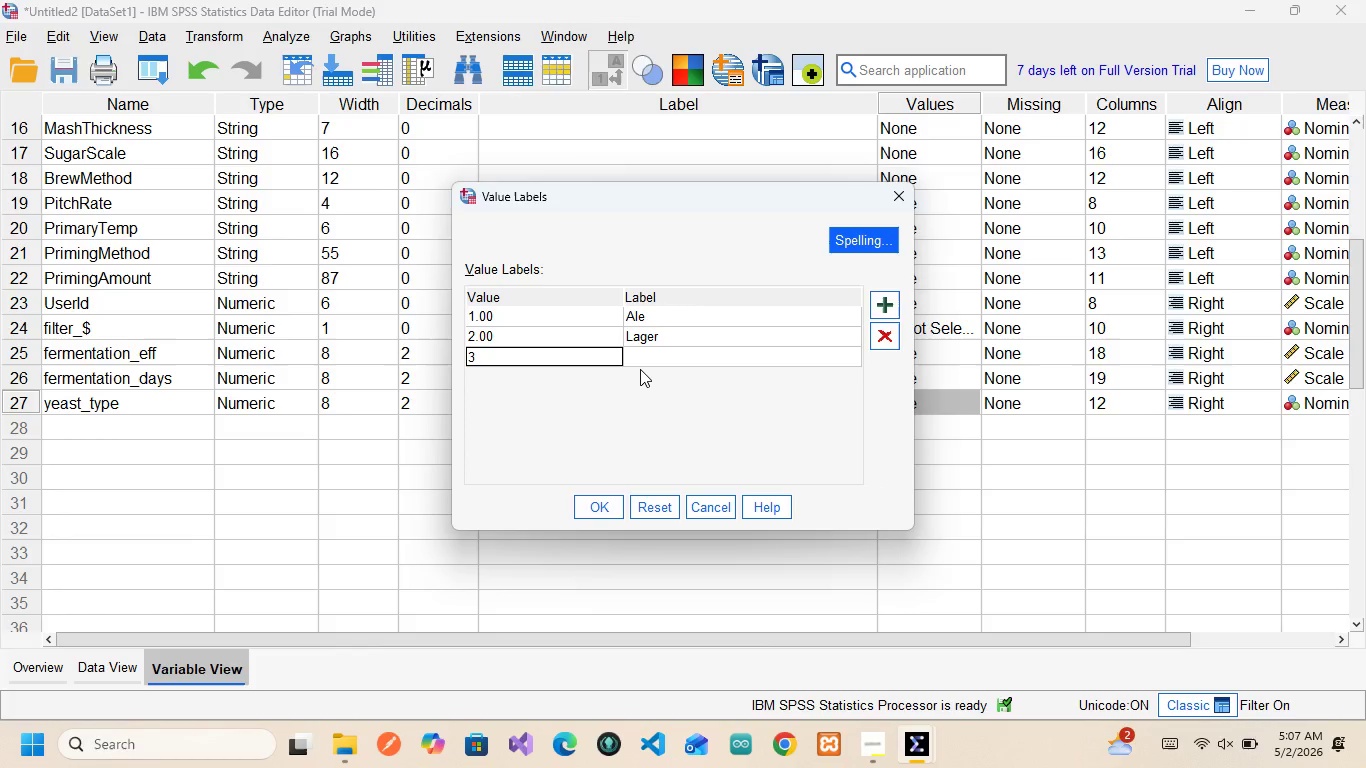 
key(ArrowRight)
 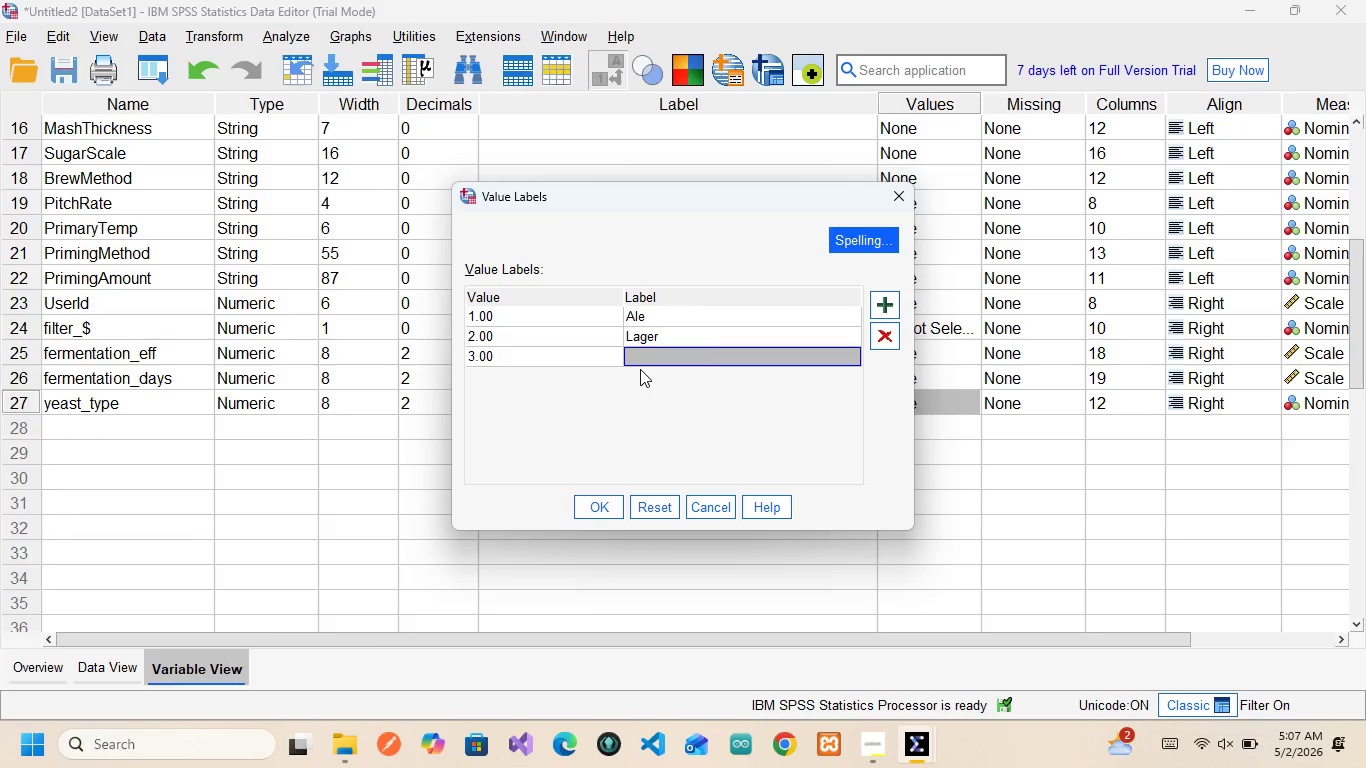 
type(Wild)
 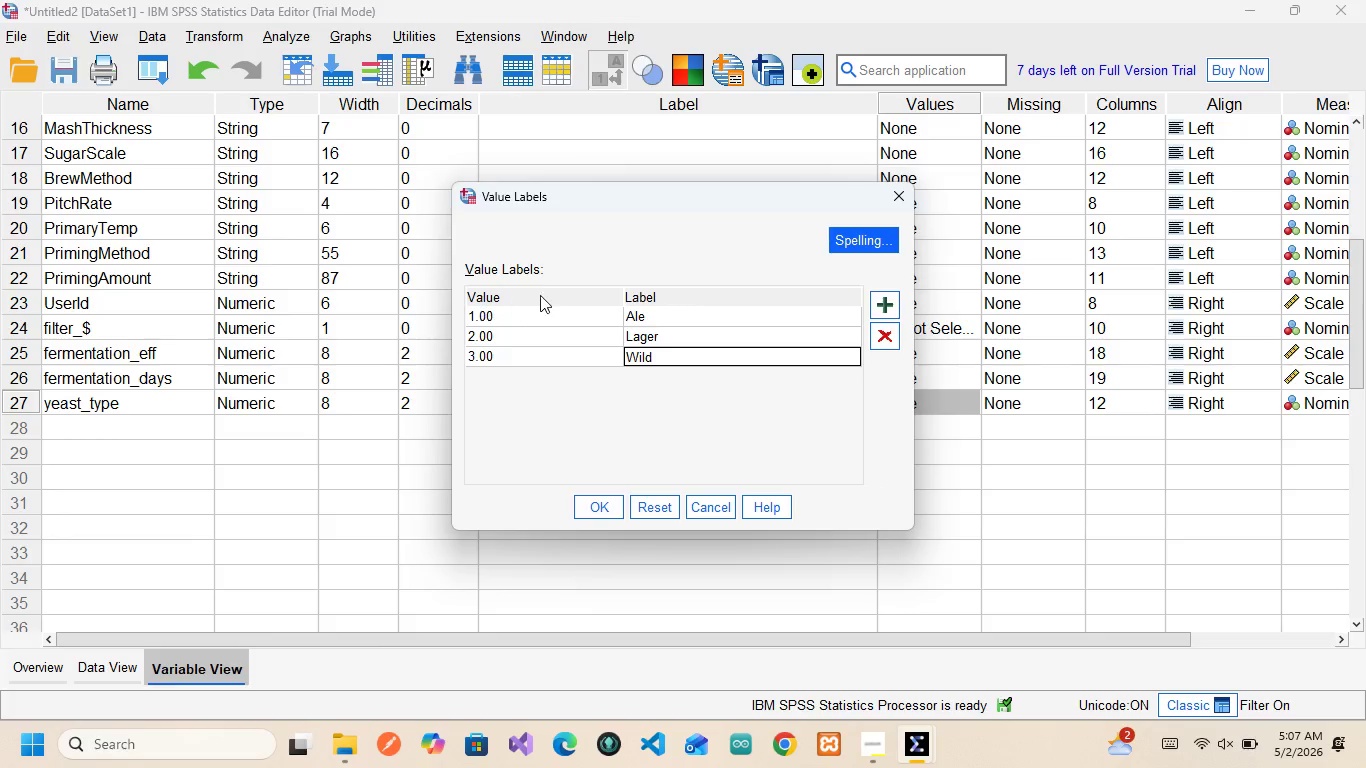 
wait(11.5)
 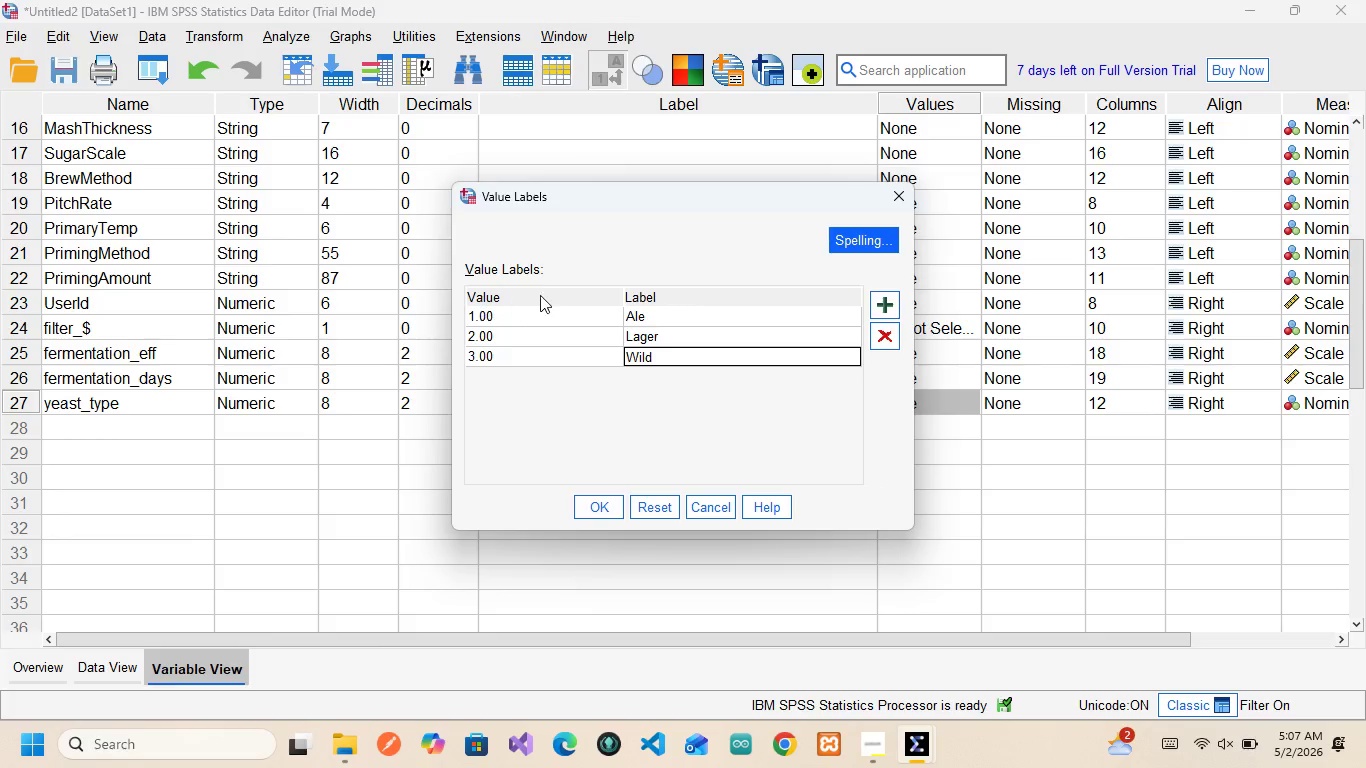 
left_click([488, 315])
 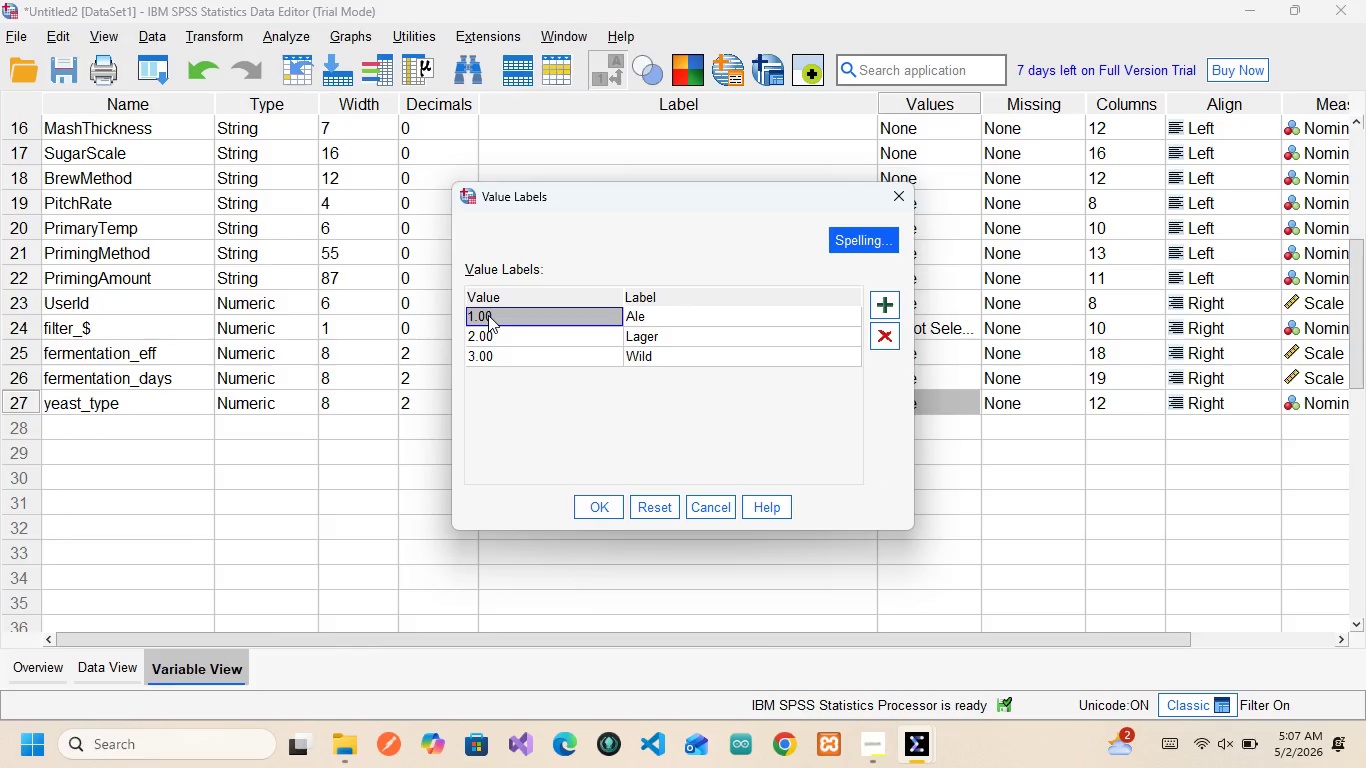 
key(ArrowRight)
 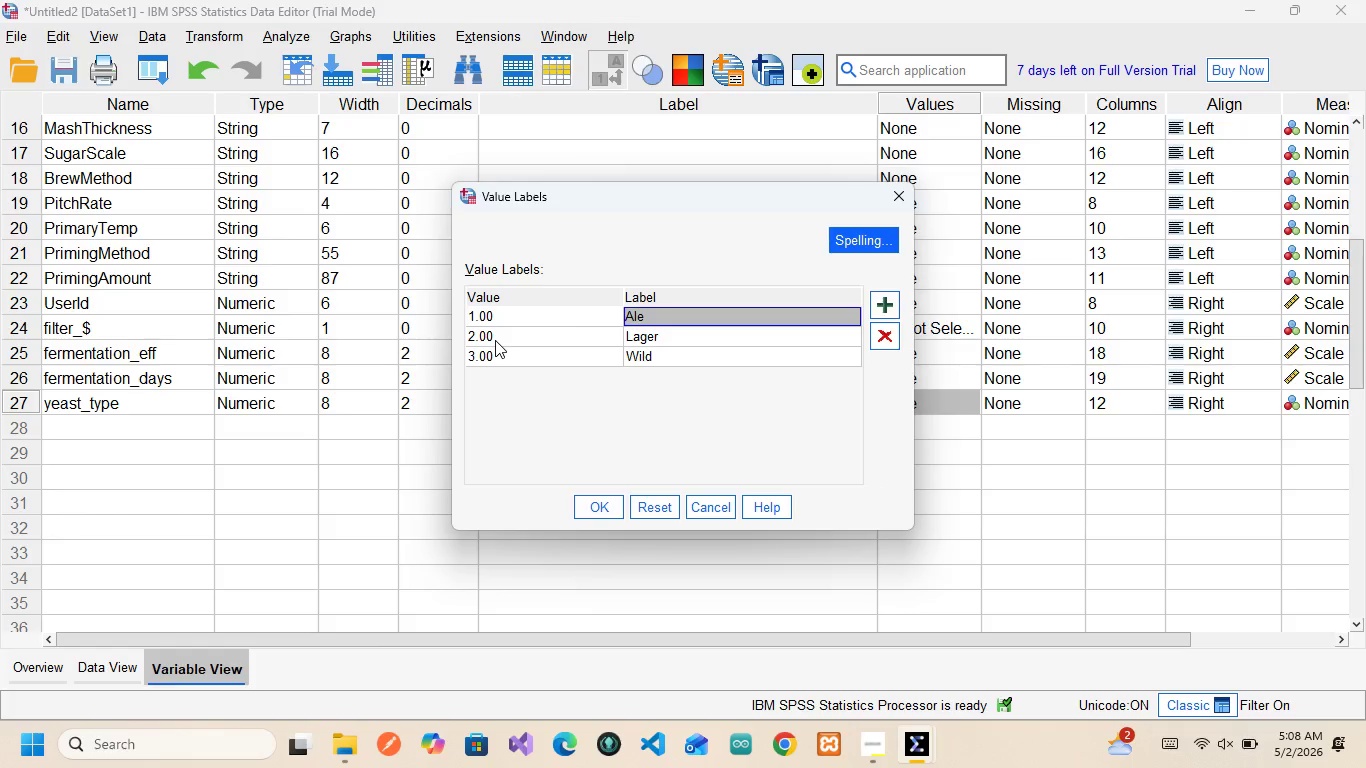 
left_click([495, 340])
 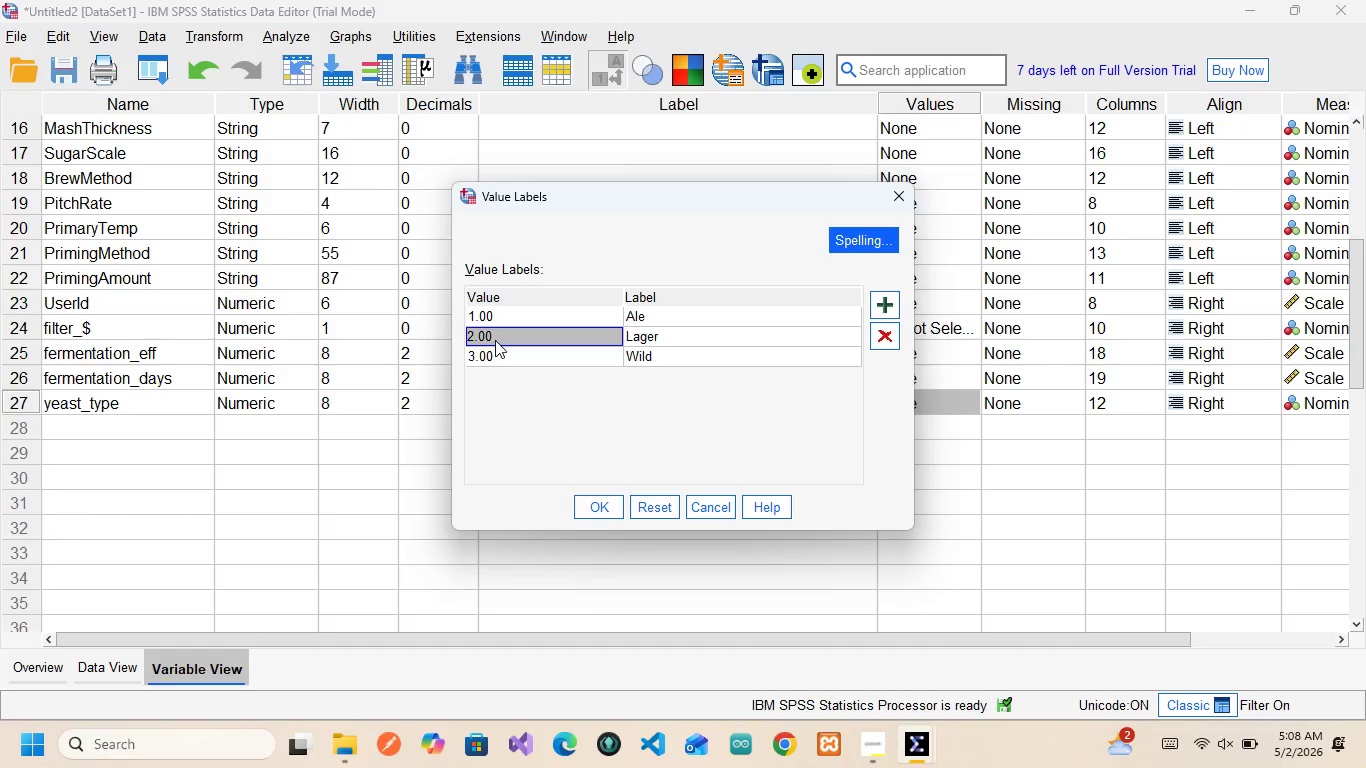 
key(ArrowRight)
 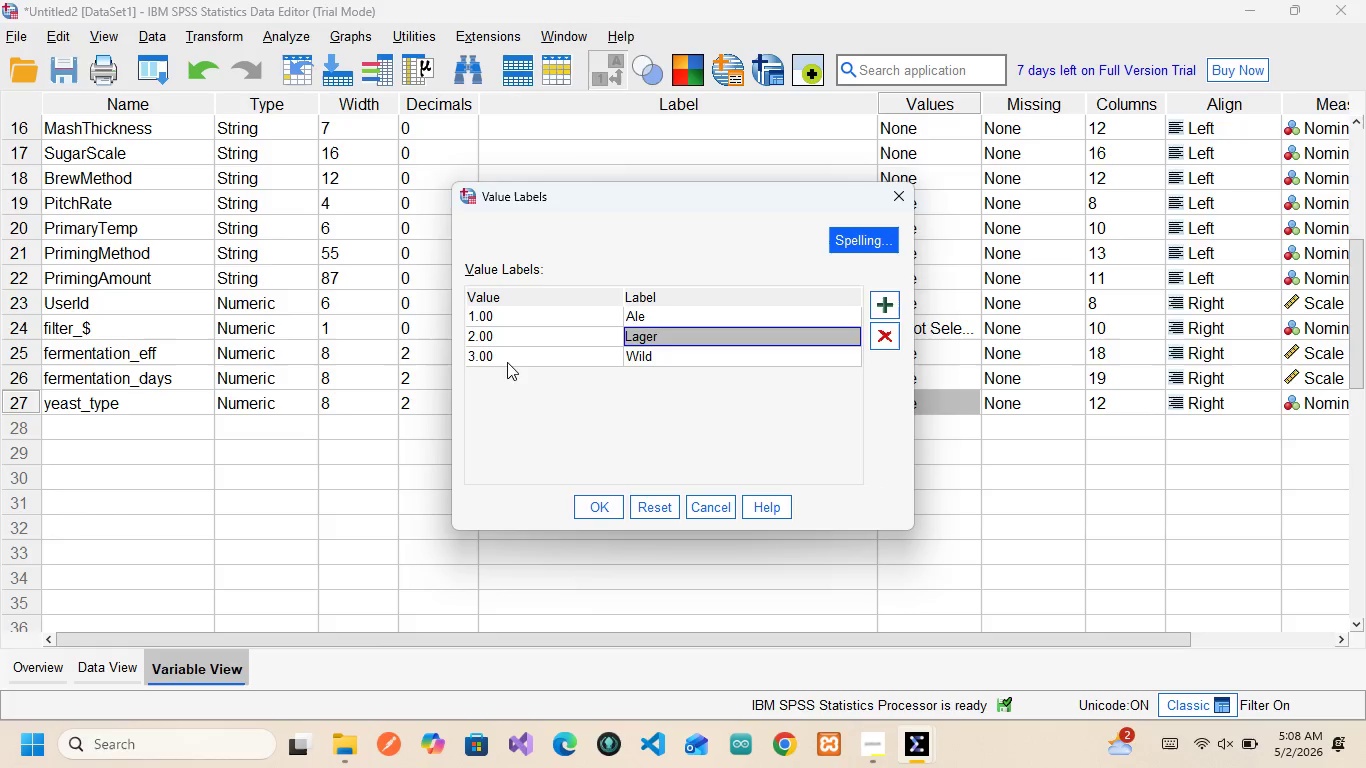 
left_click([517, 357])
 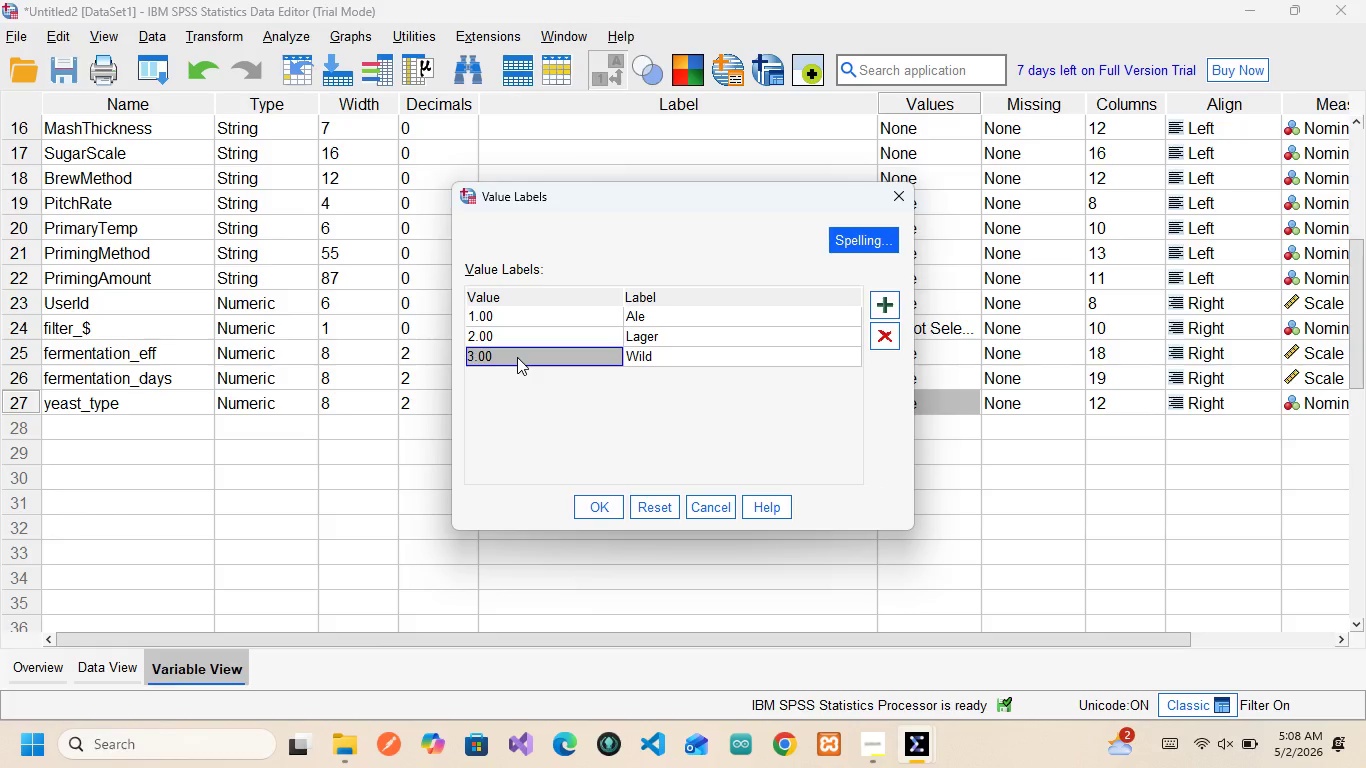 
key(ArrowRight)
 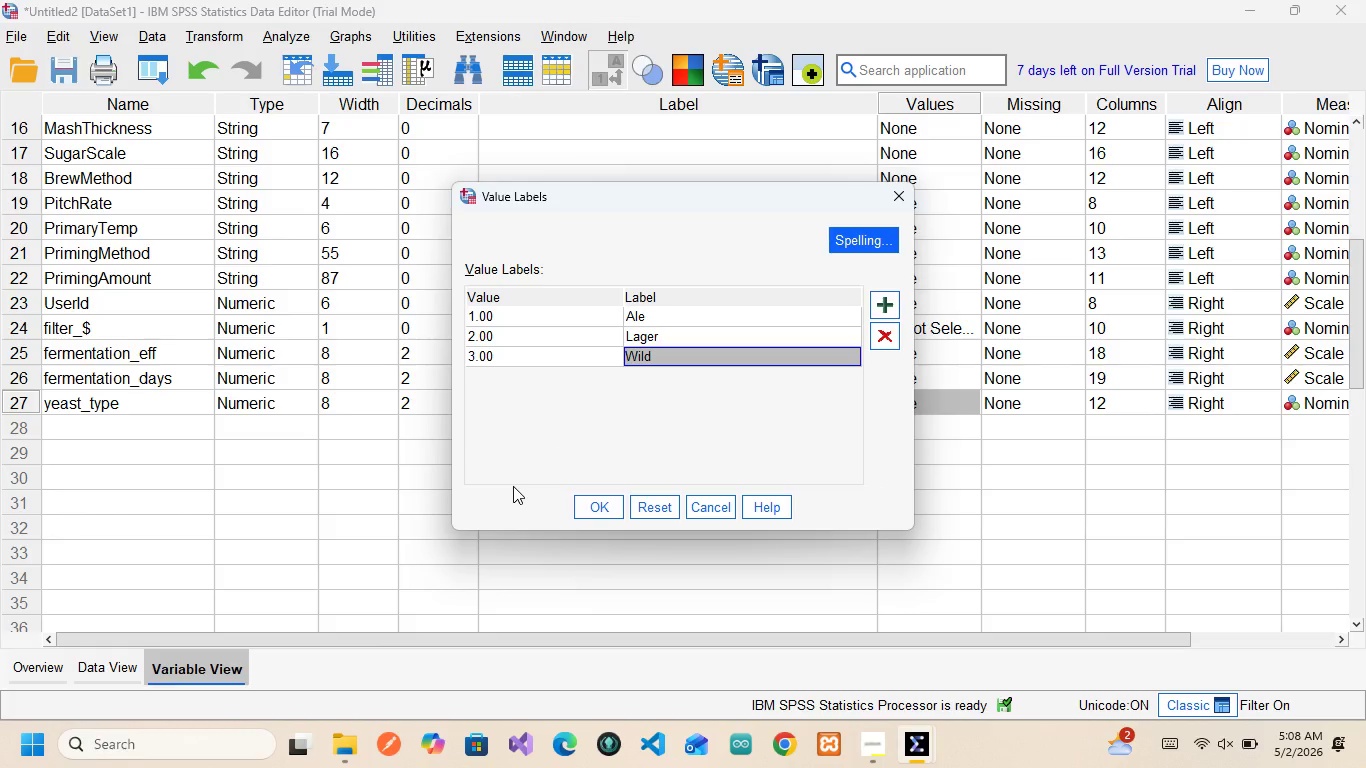 
wait(5.28)
 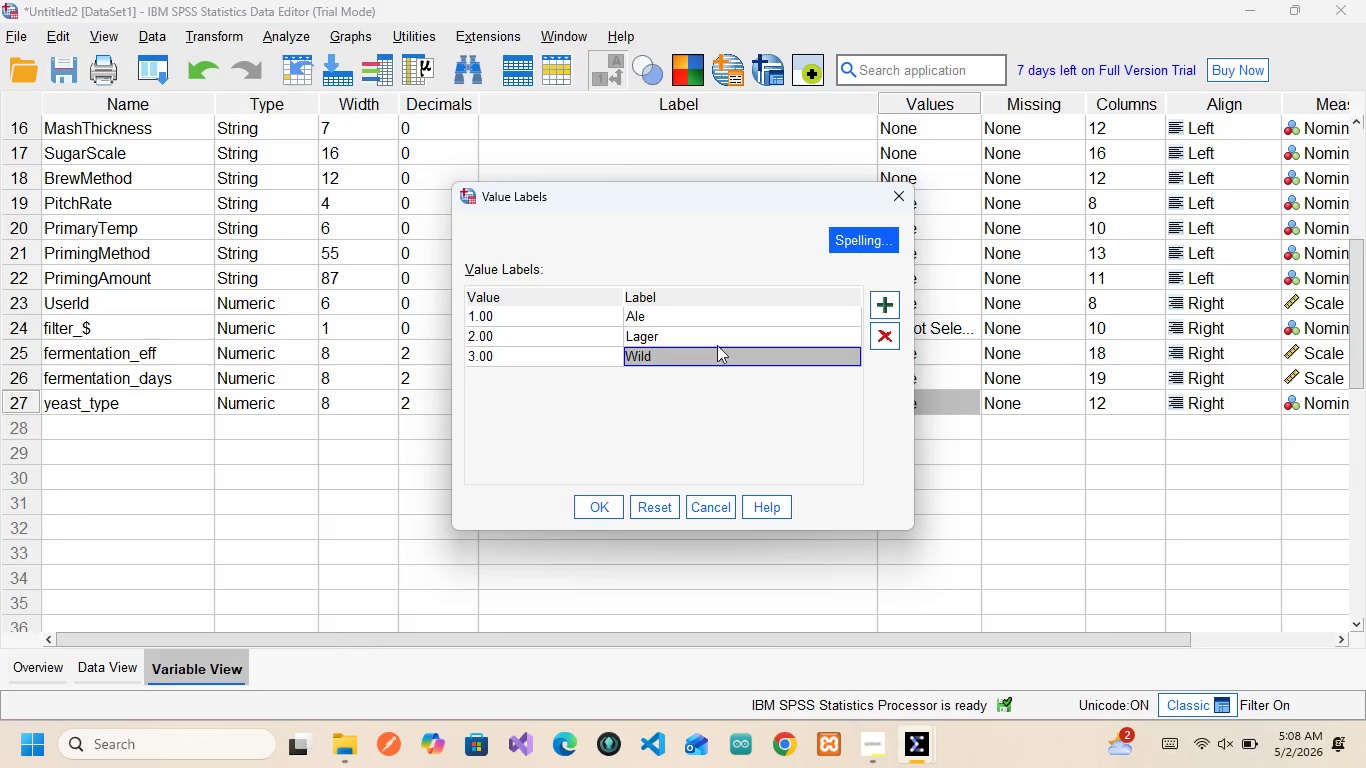 
left_click([593, 519])
 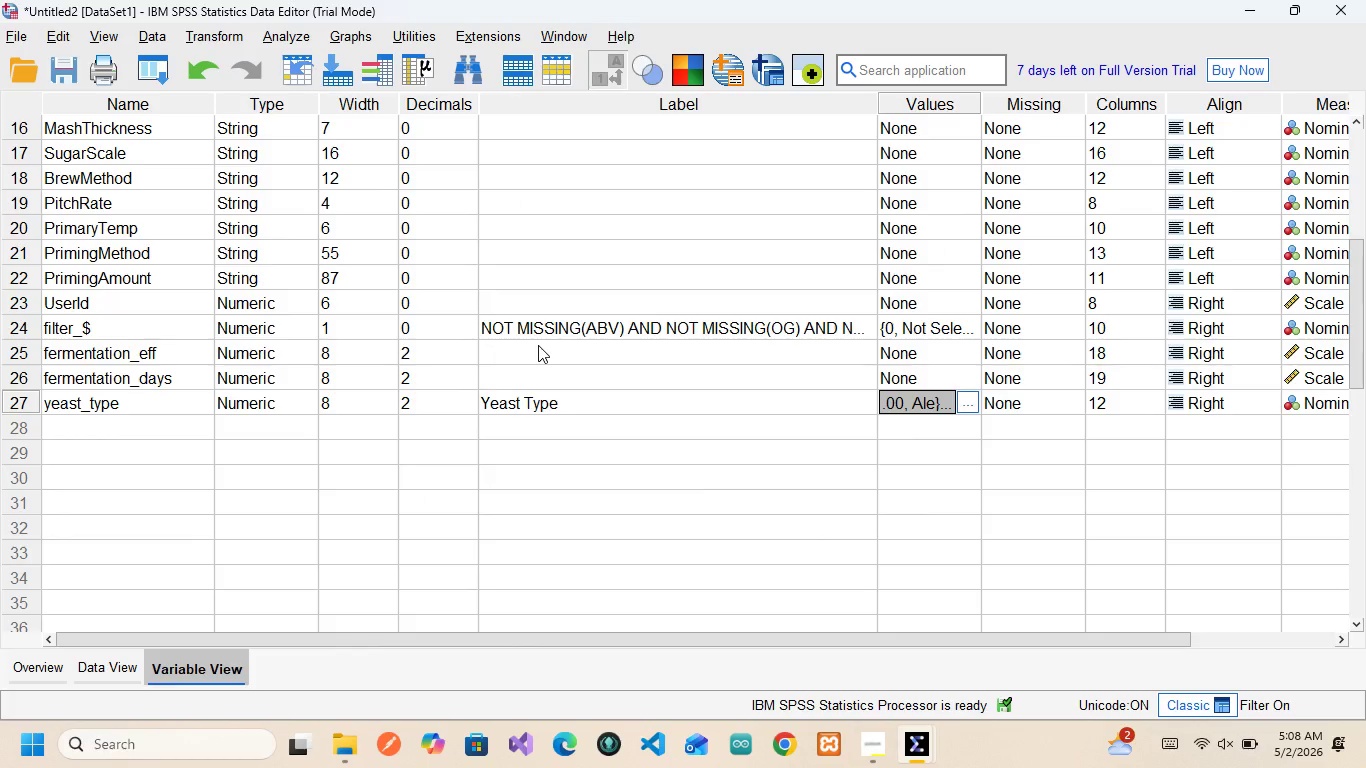 
wait(14.97)
 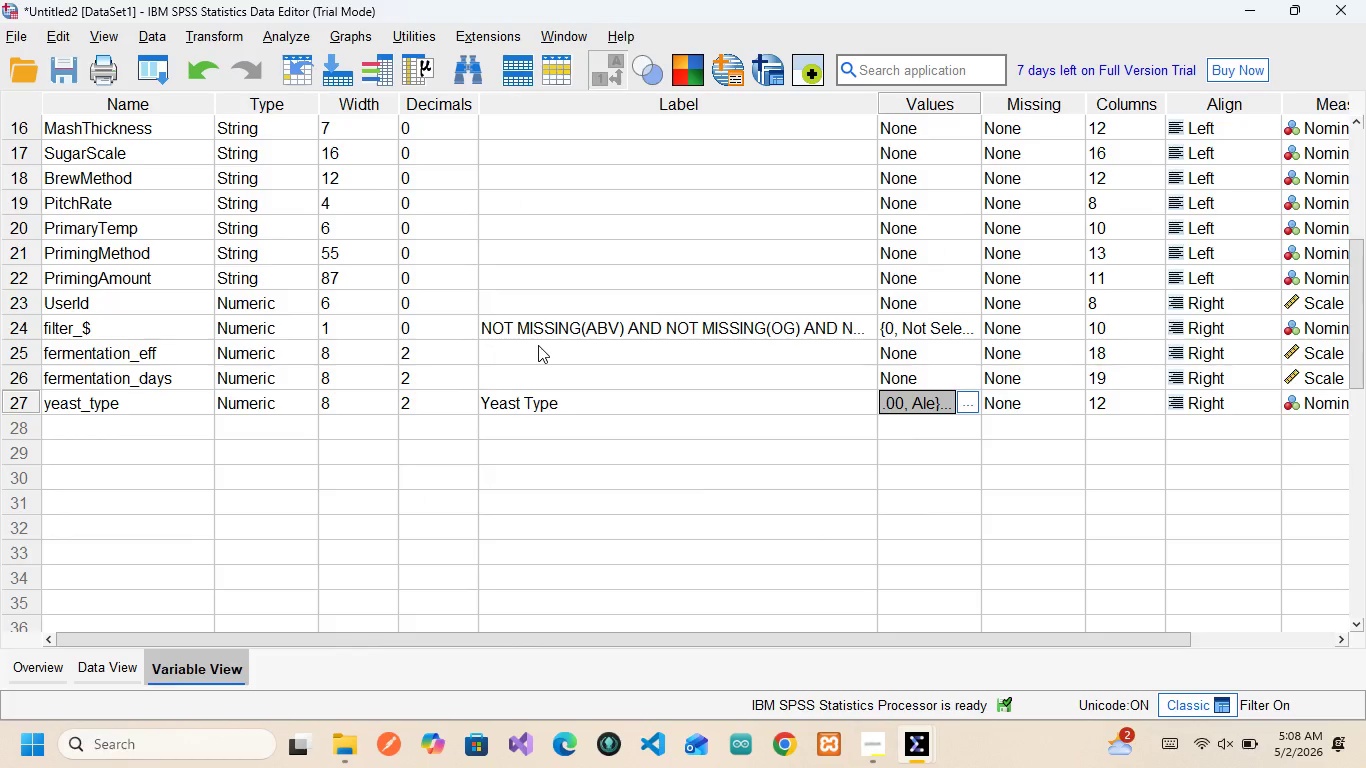 
left_click([549, 357])
 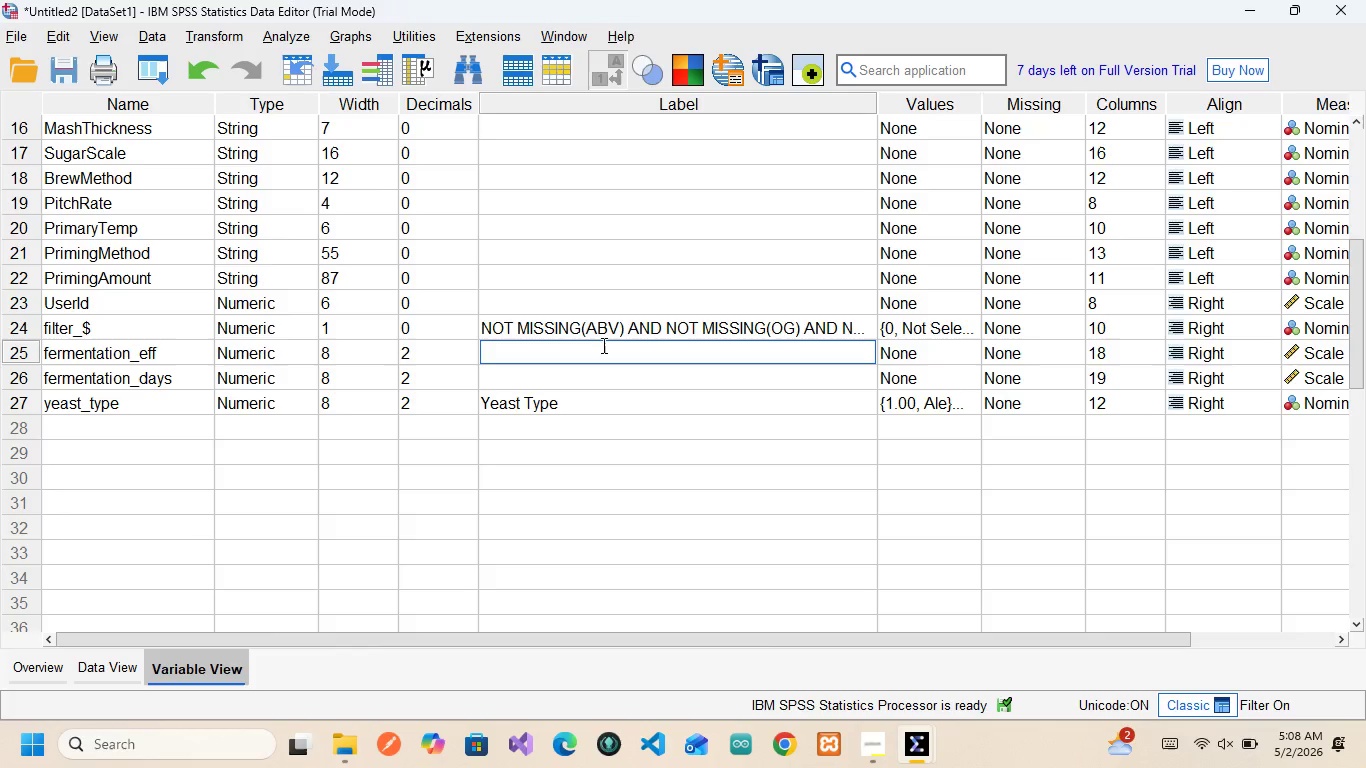 
wait(17.75)
 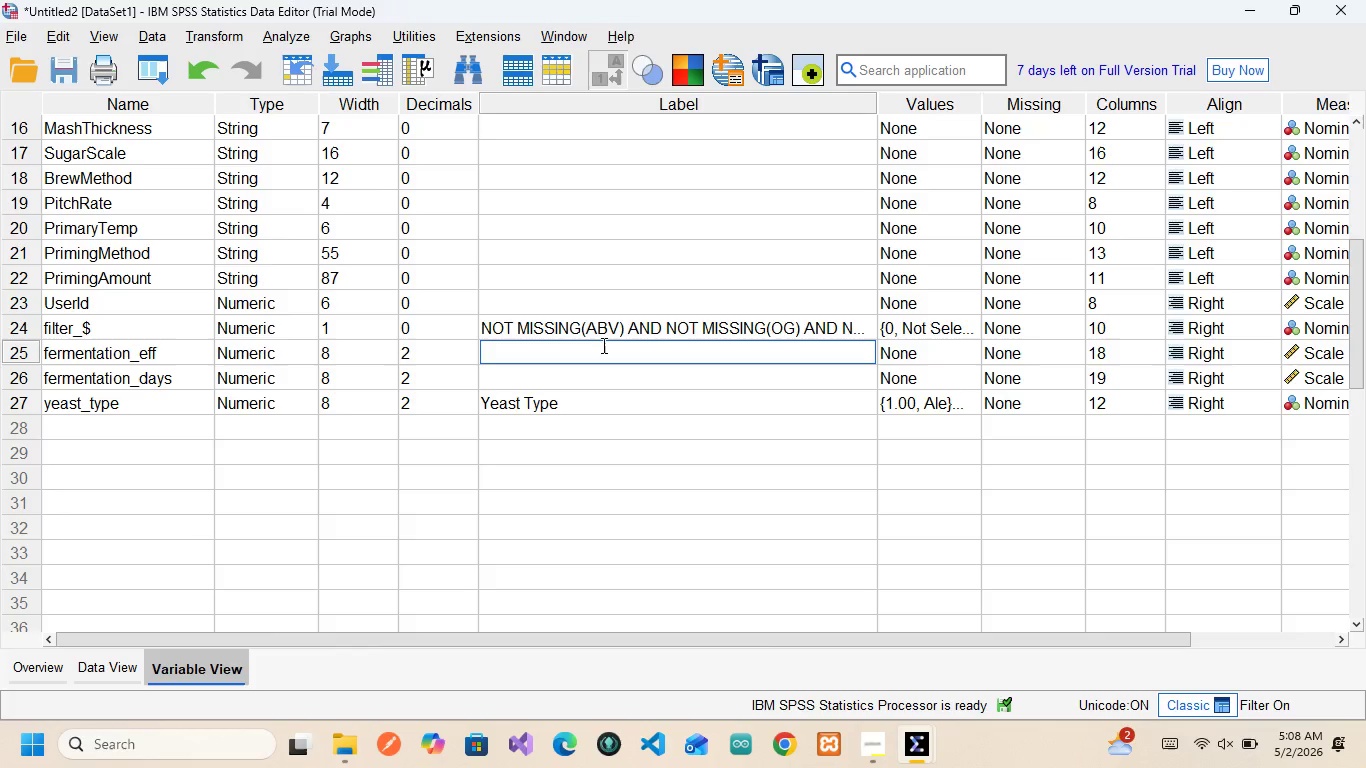 
key(ArrowDown)
 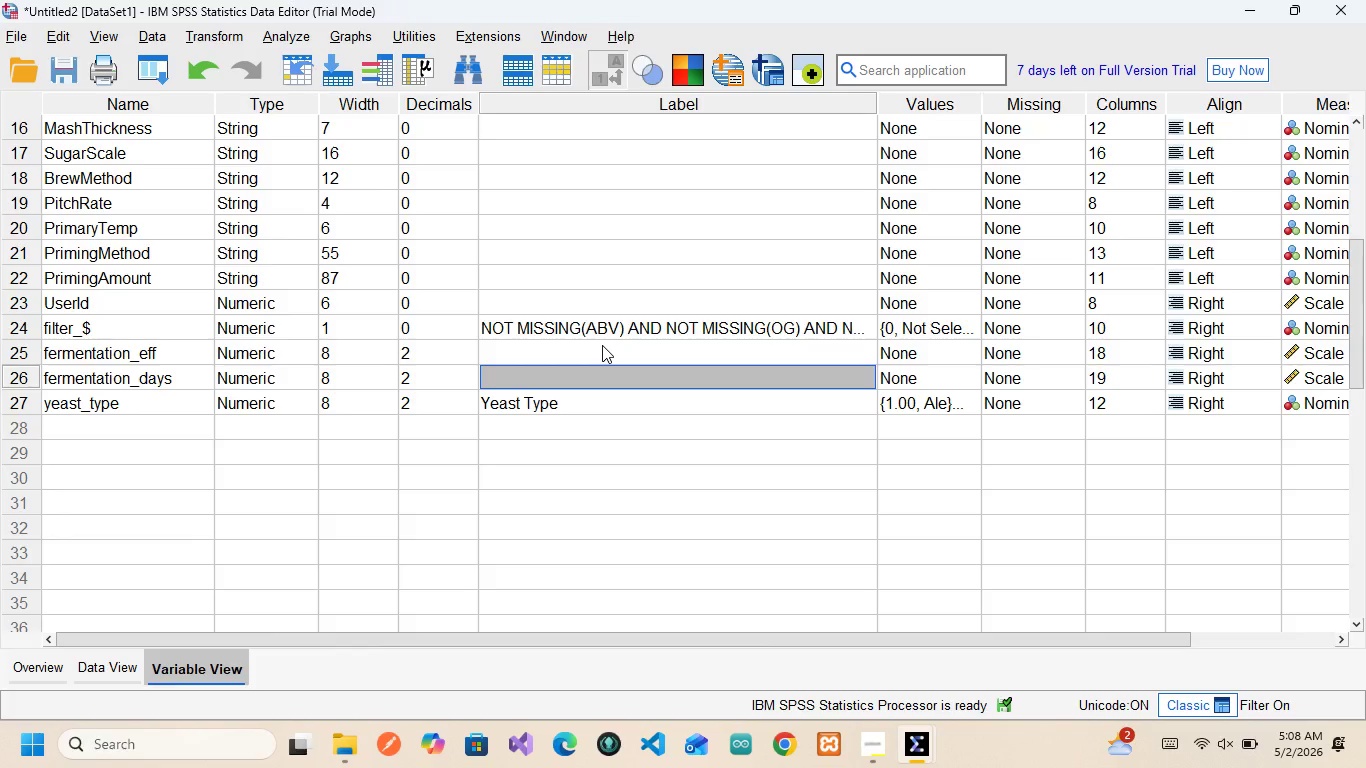 
type(Days n)
key(Backspace)
type(so)
key(Backspace)
type(pent for Fermentation)
 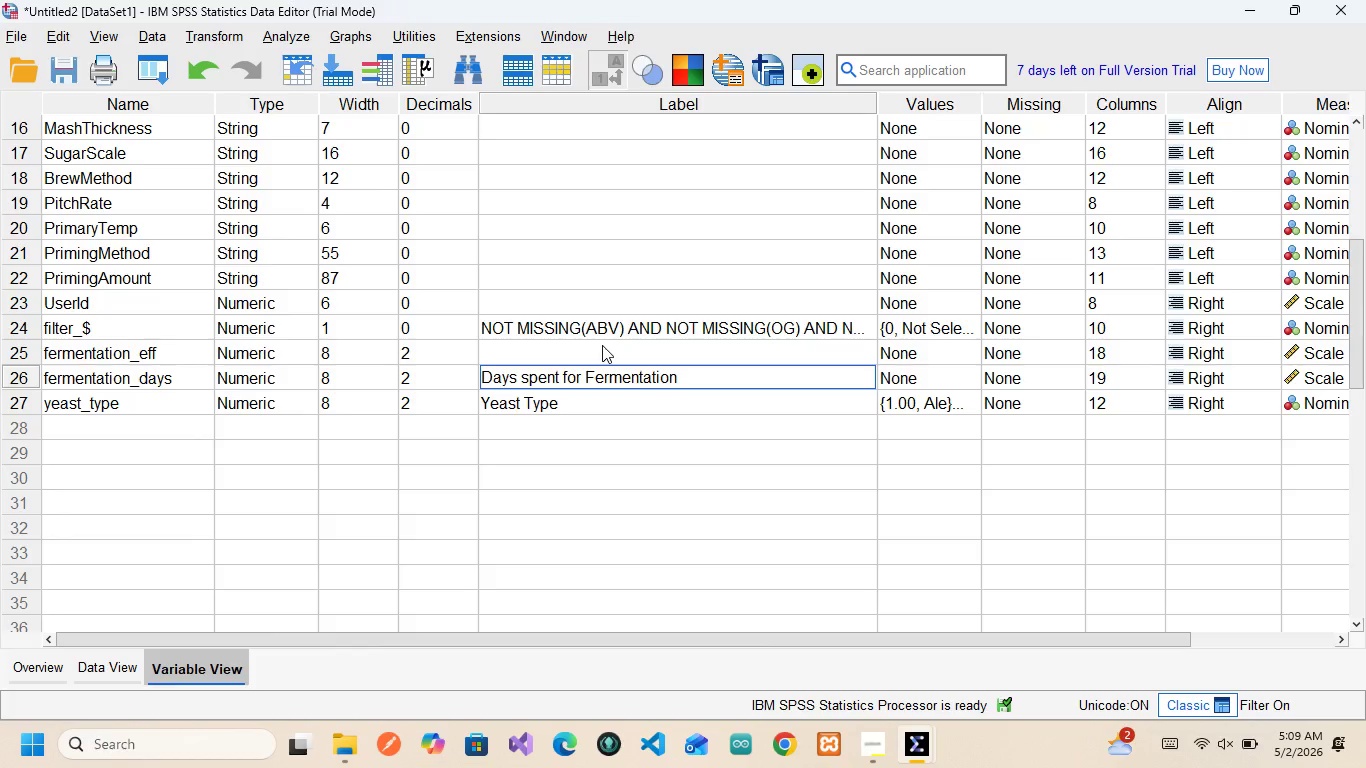 
wait(17.94)
 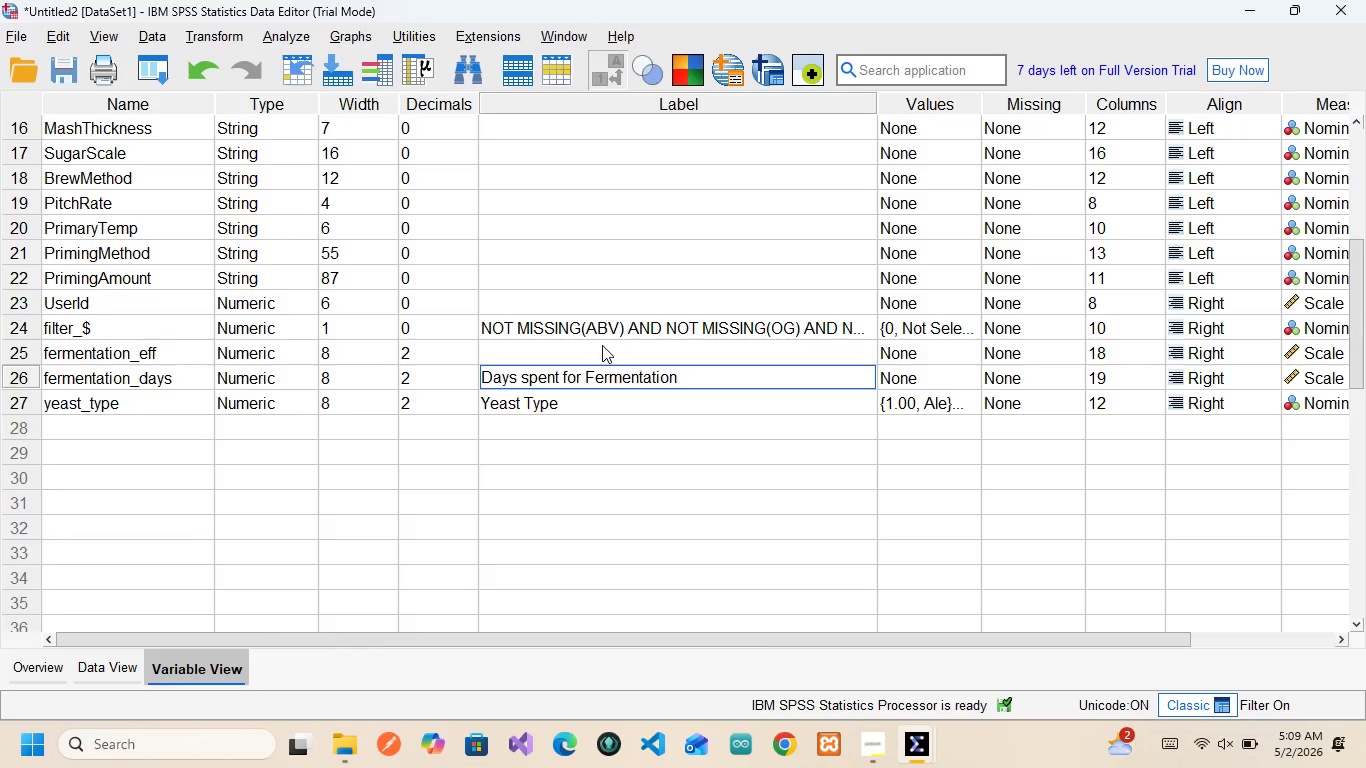 
left_click([657, 329])
 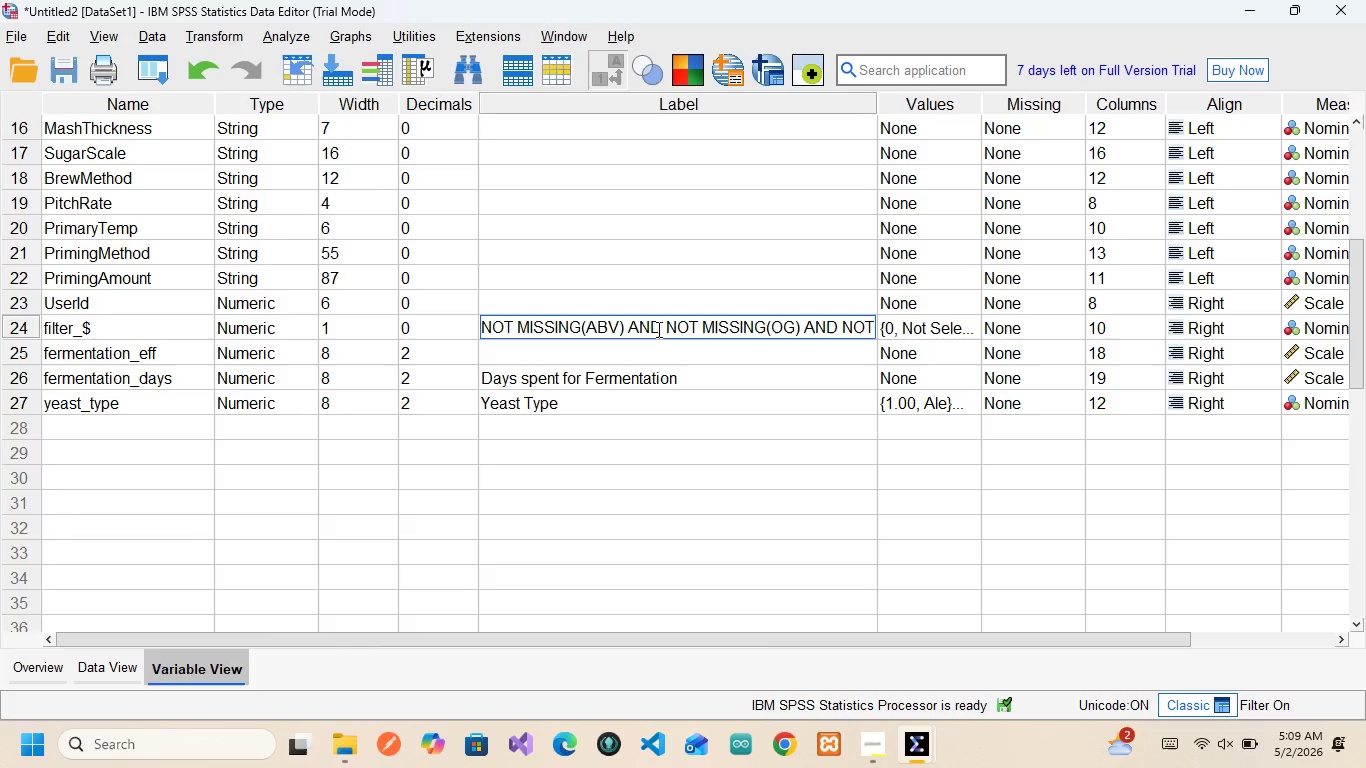 
key(Control+A)
 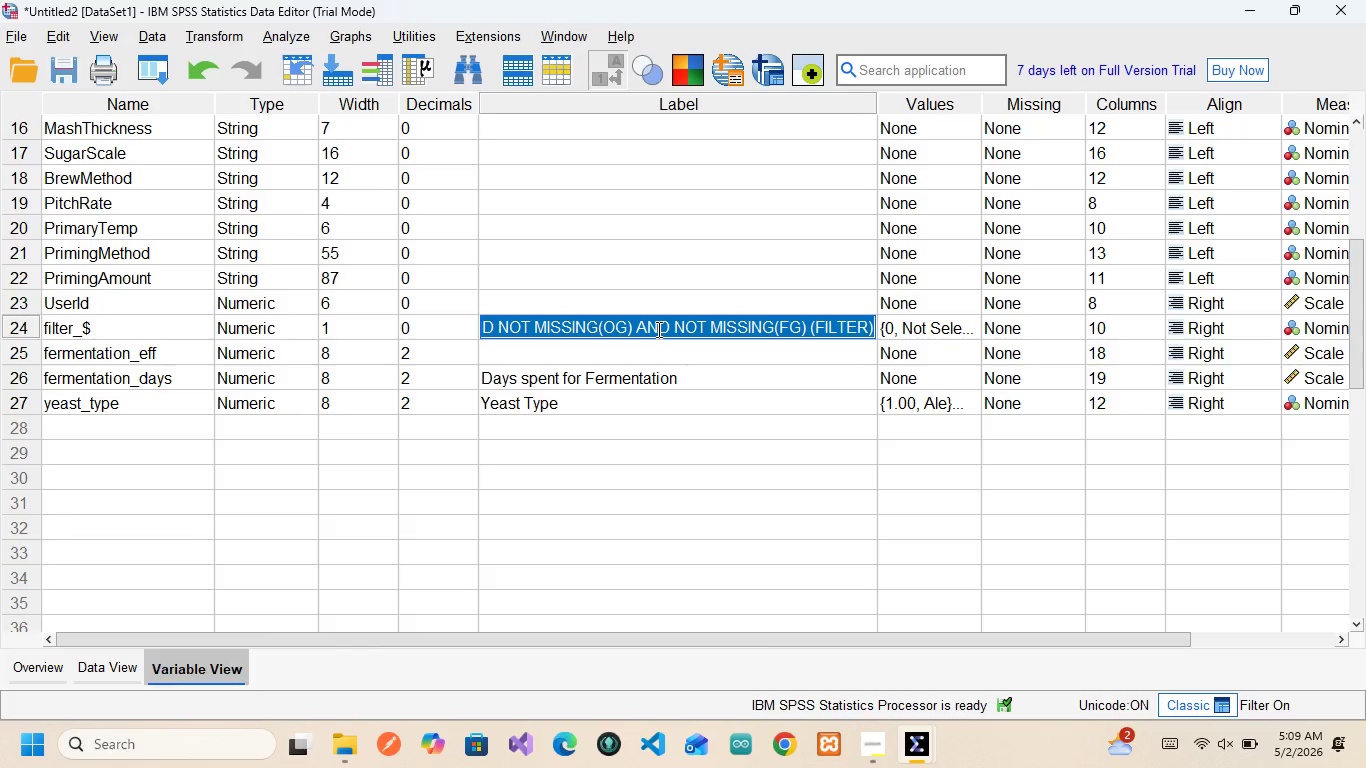 
key(Backspace)
 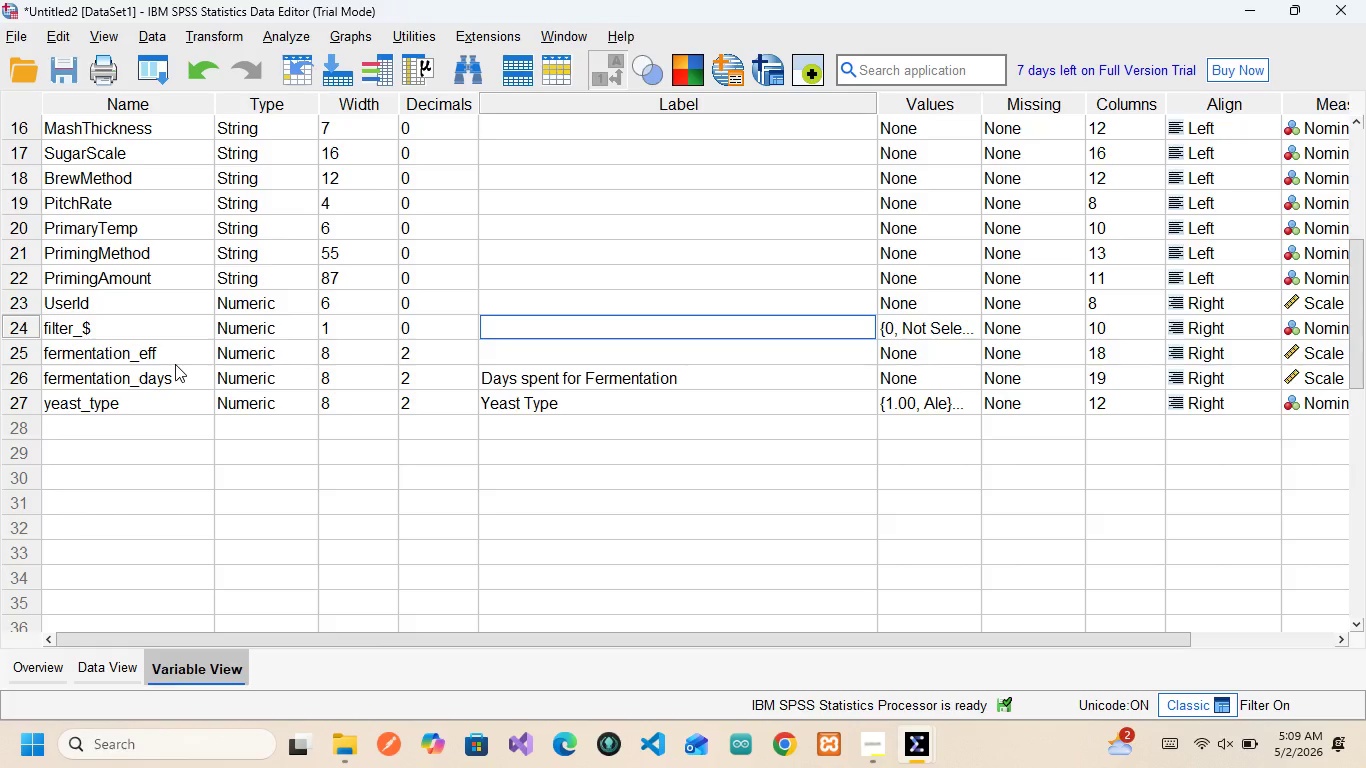 
wait(12.8)
 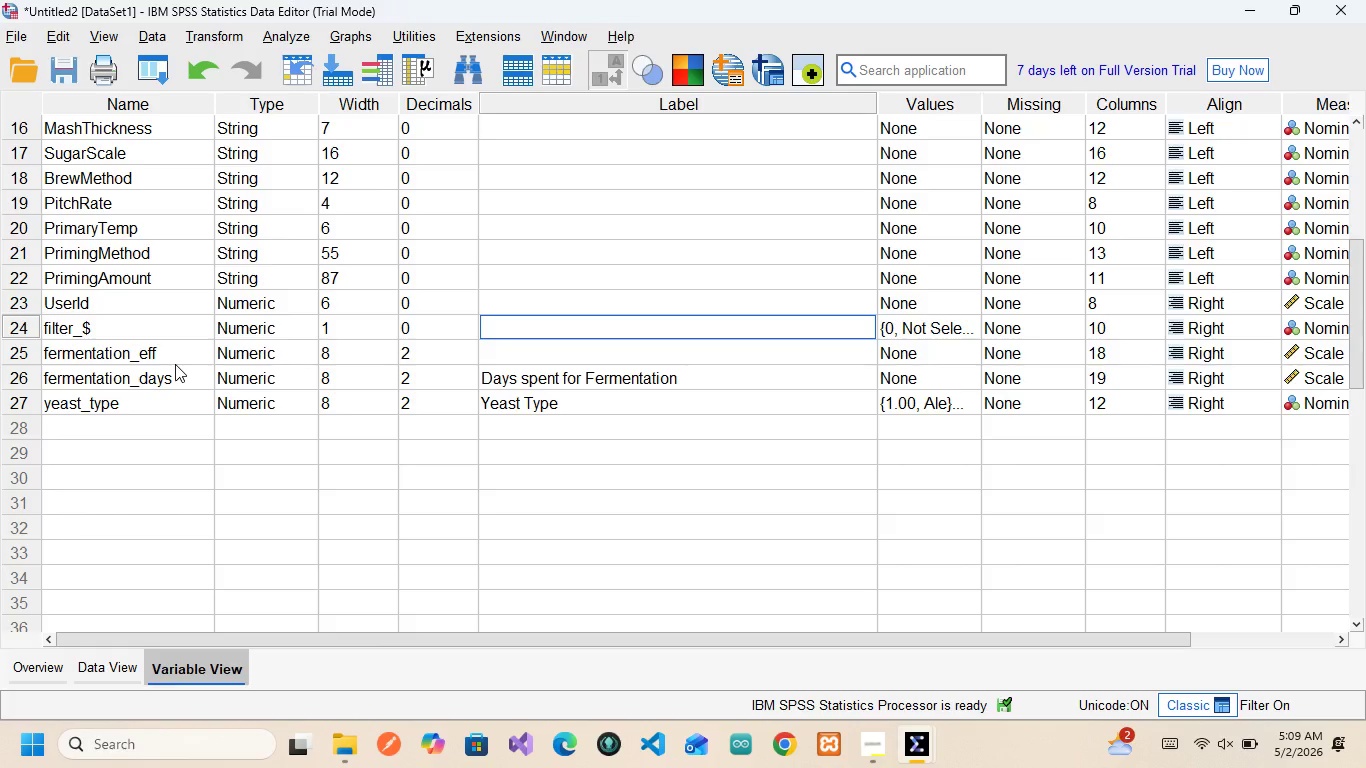 
left_click([543, 351])
 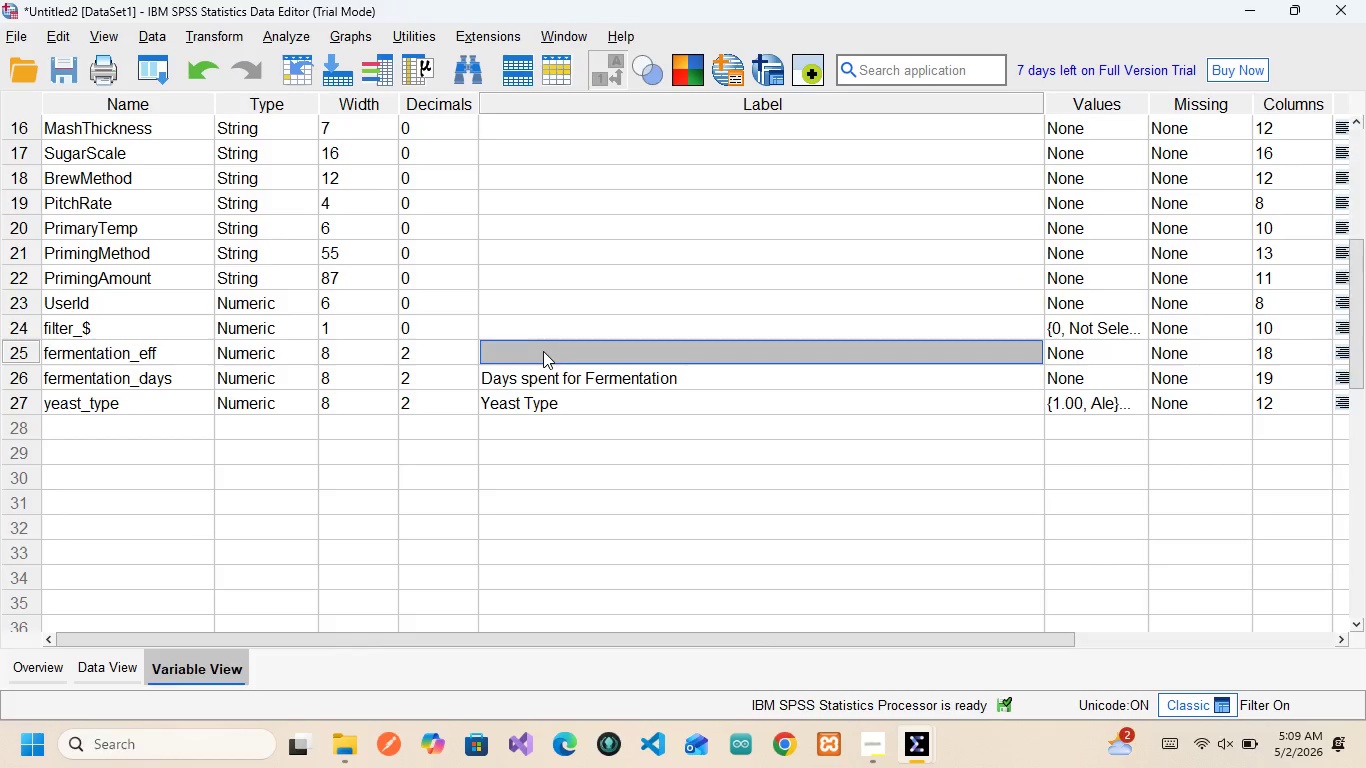 
left_click([543, 351])
 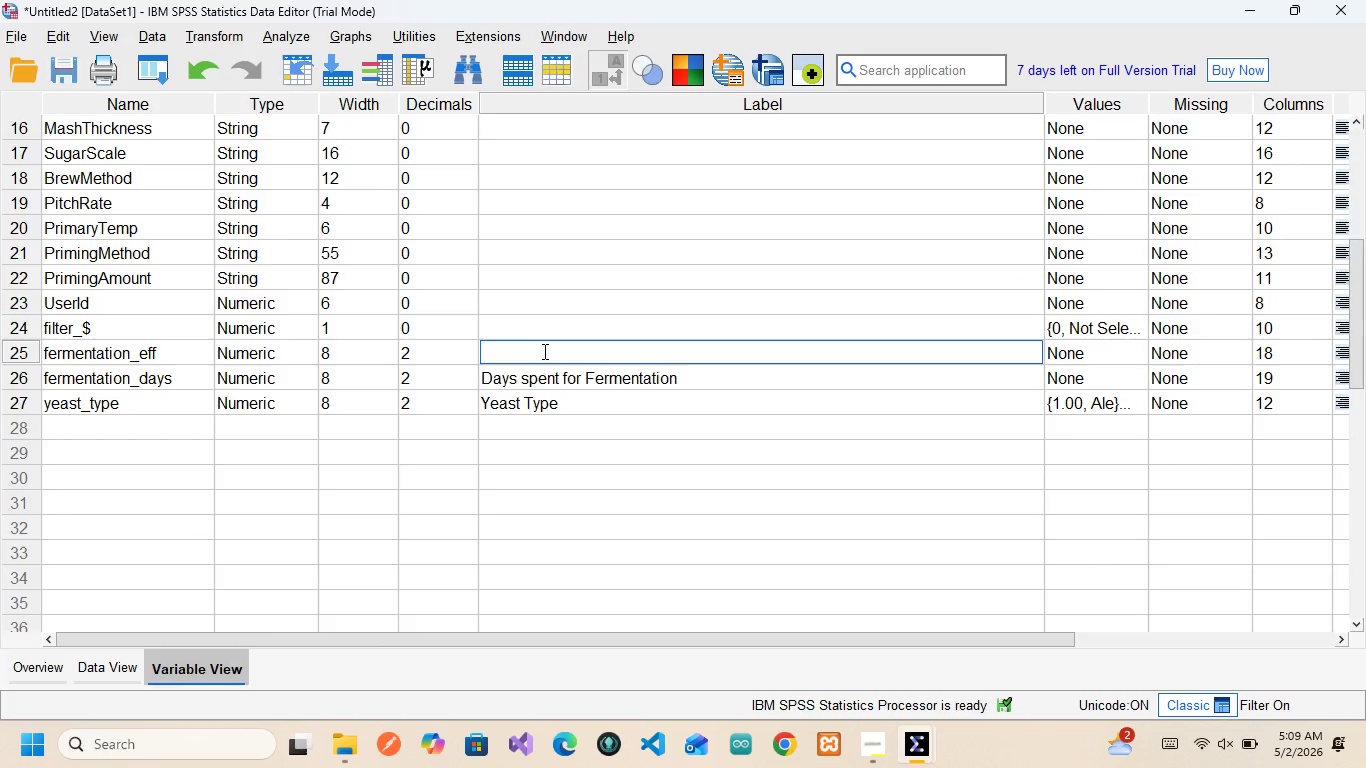 
type(Fermentation Effi)
 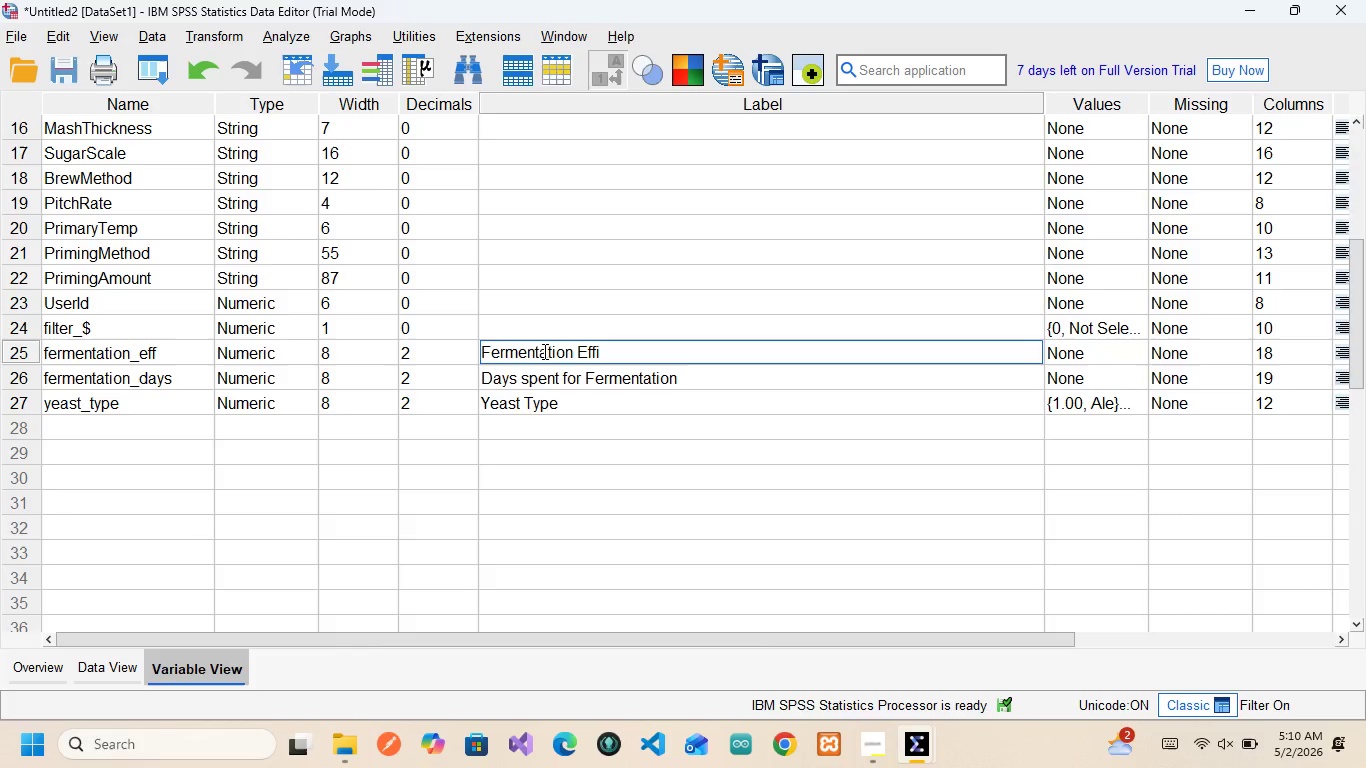 
type(ciency)
 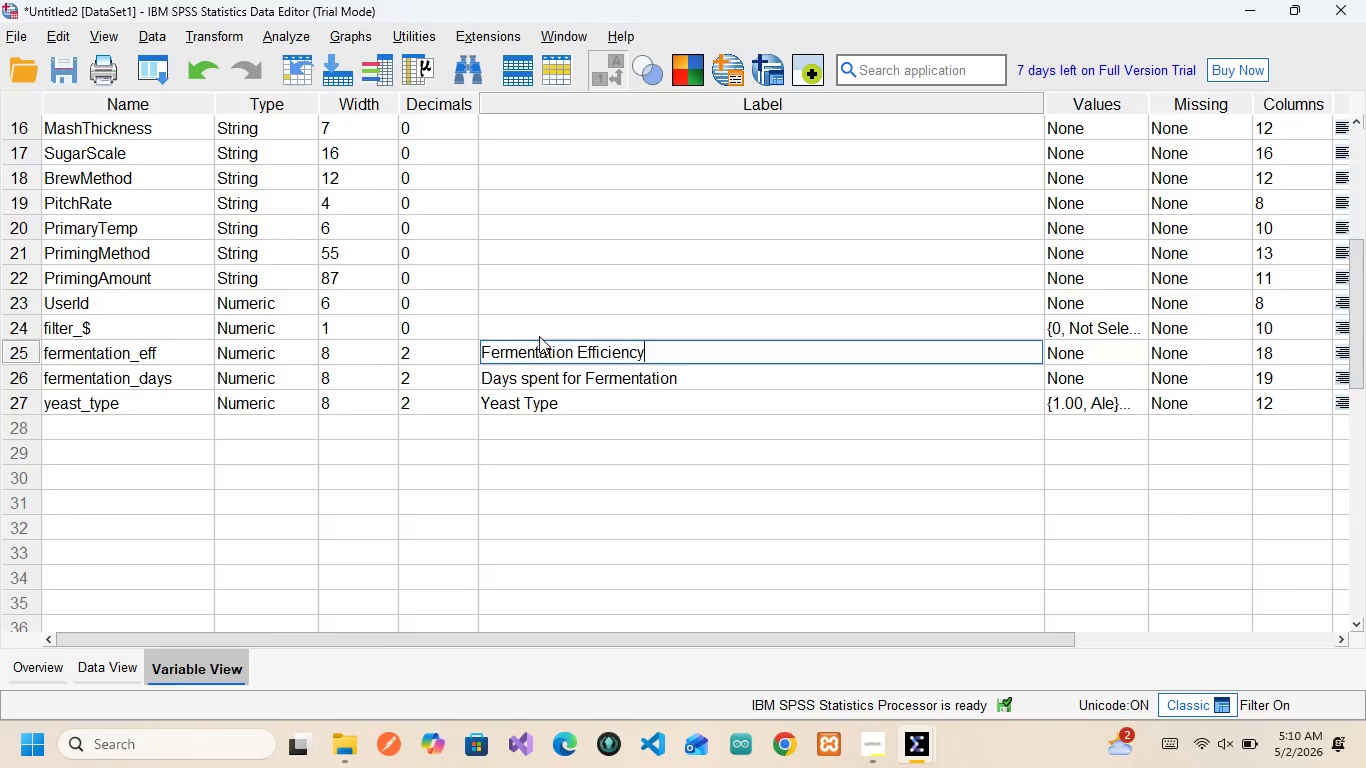 
wait(11.95)
 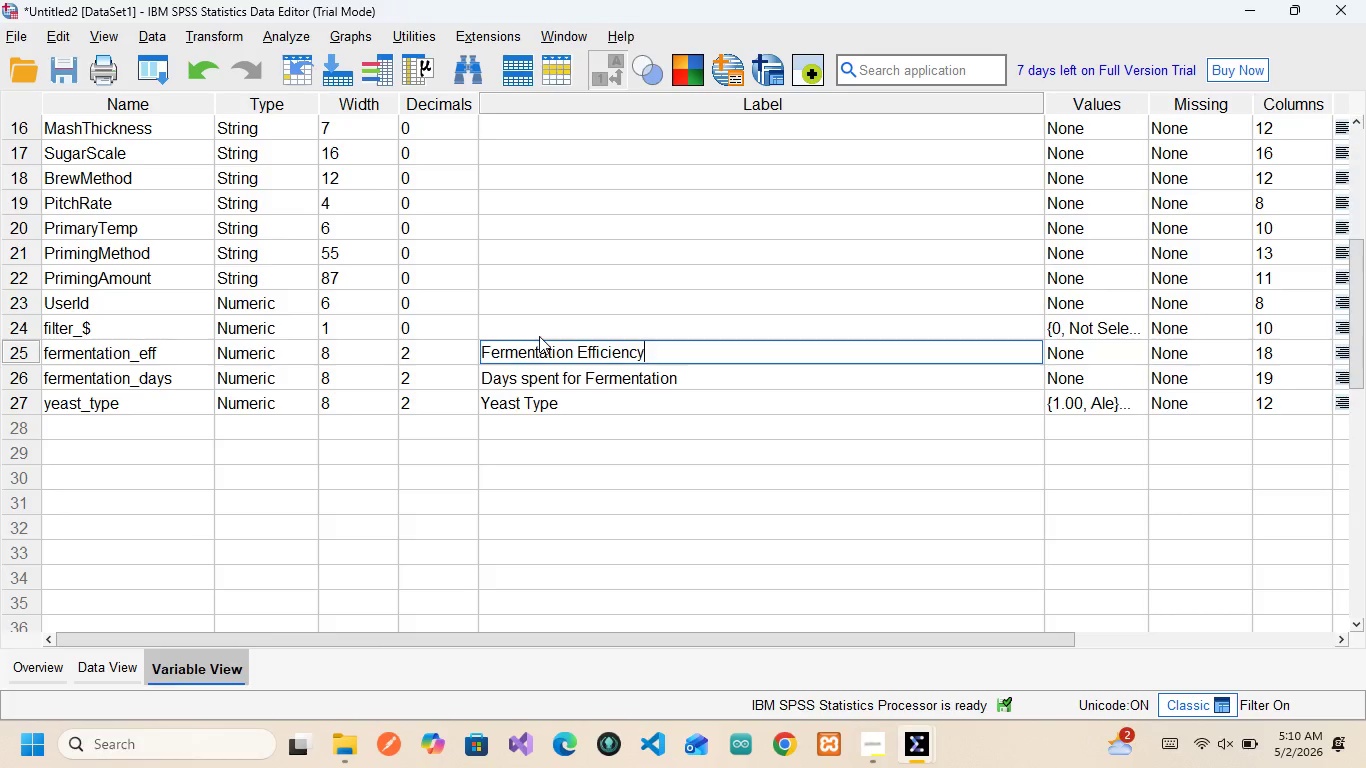 
left_click([531, 324])
 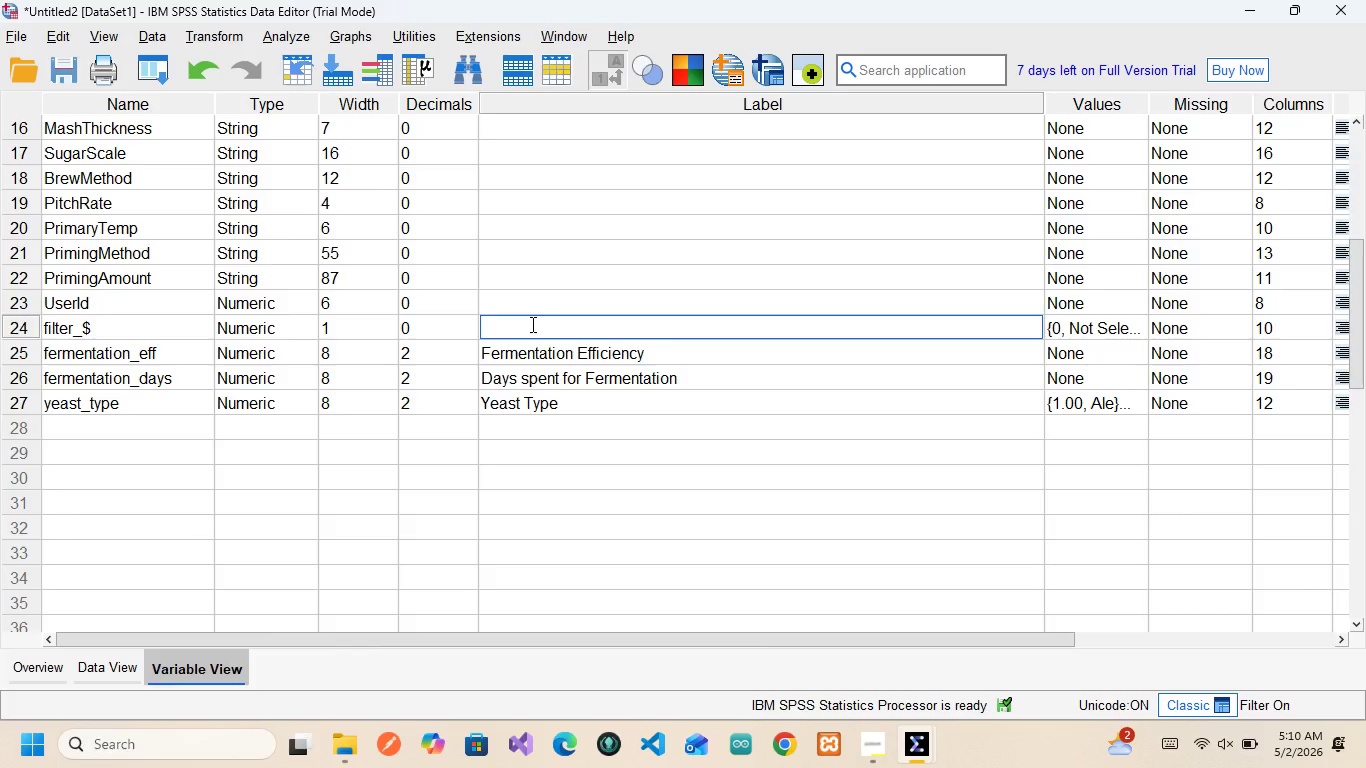 
type(Missing Data Removal)
 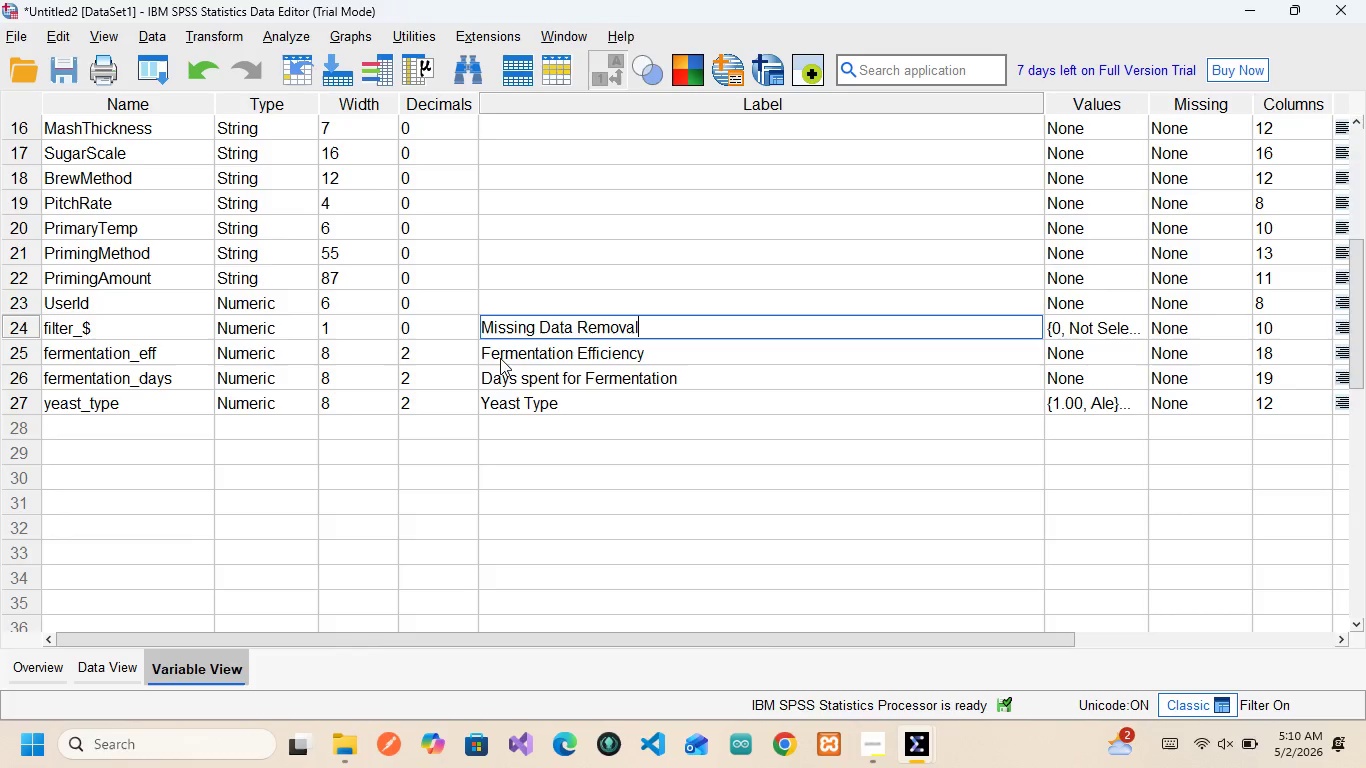 
wait(11.11)
 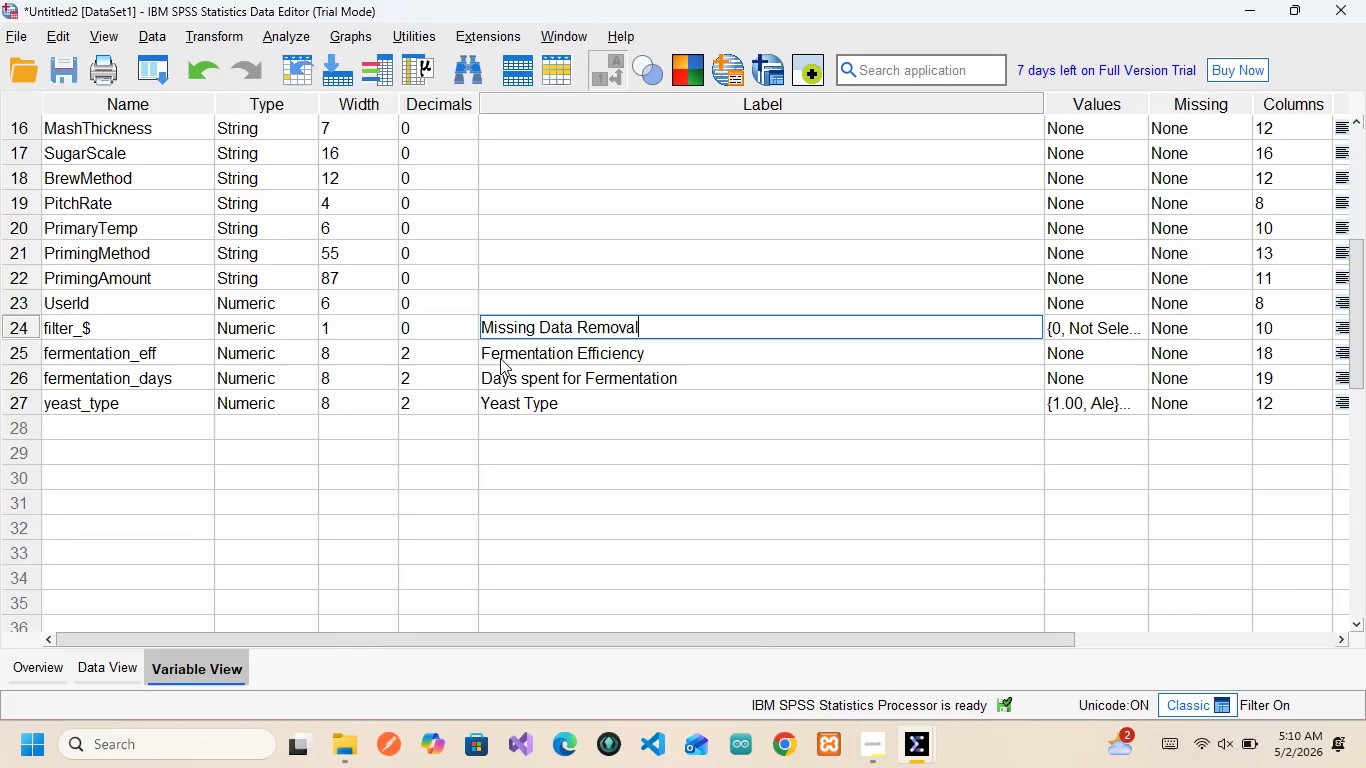 
left_click([127, 349])
 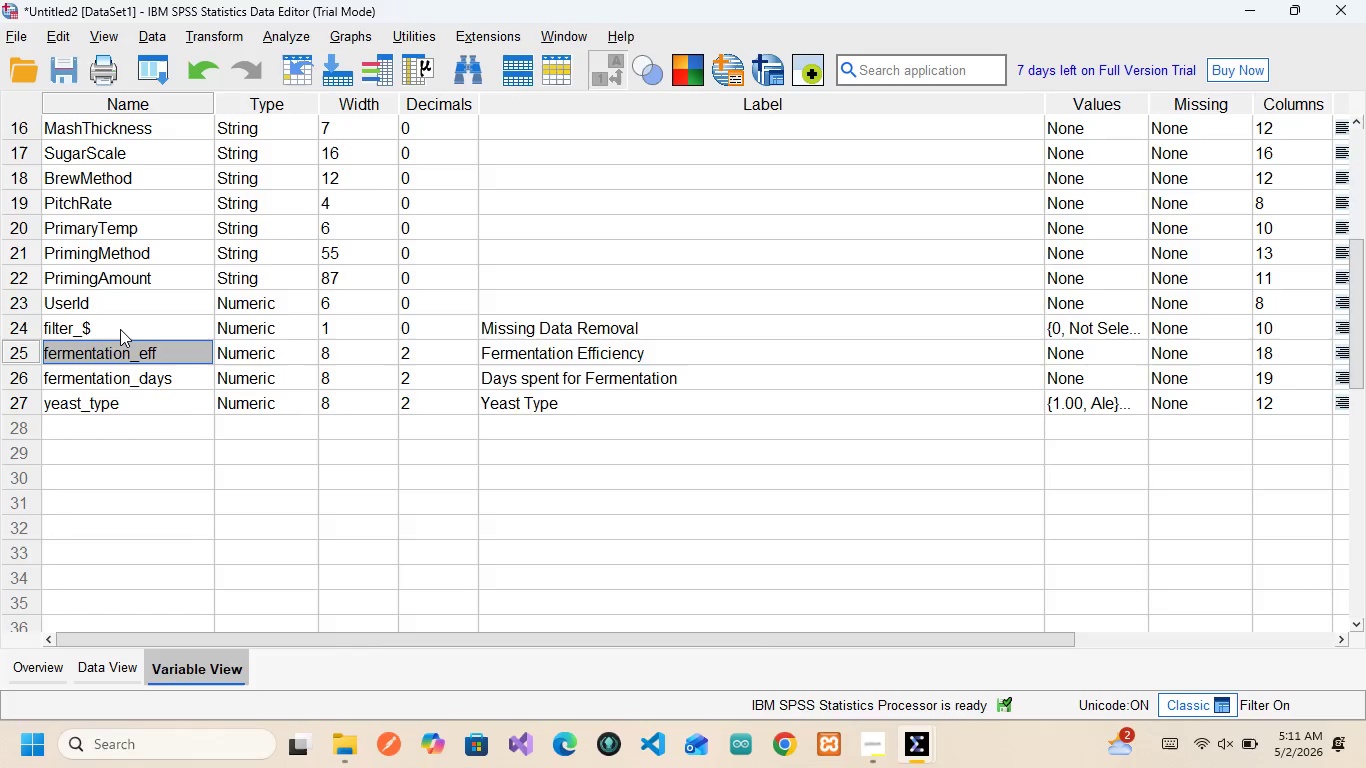 
left_click([120, 329])
 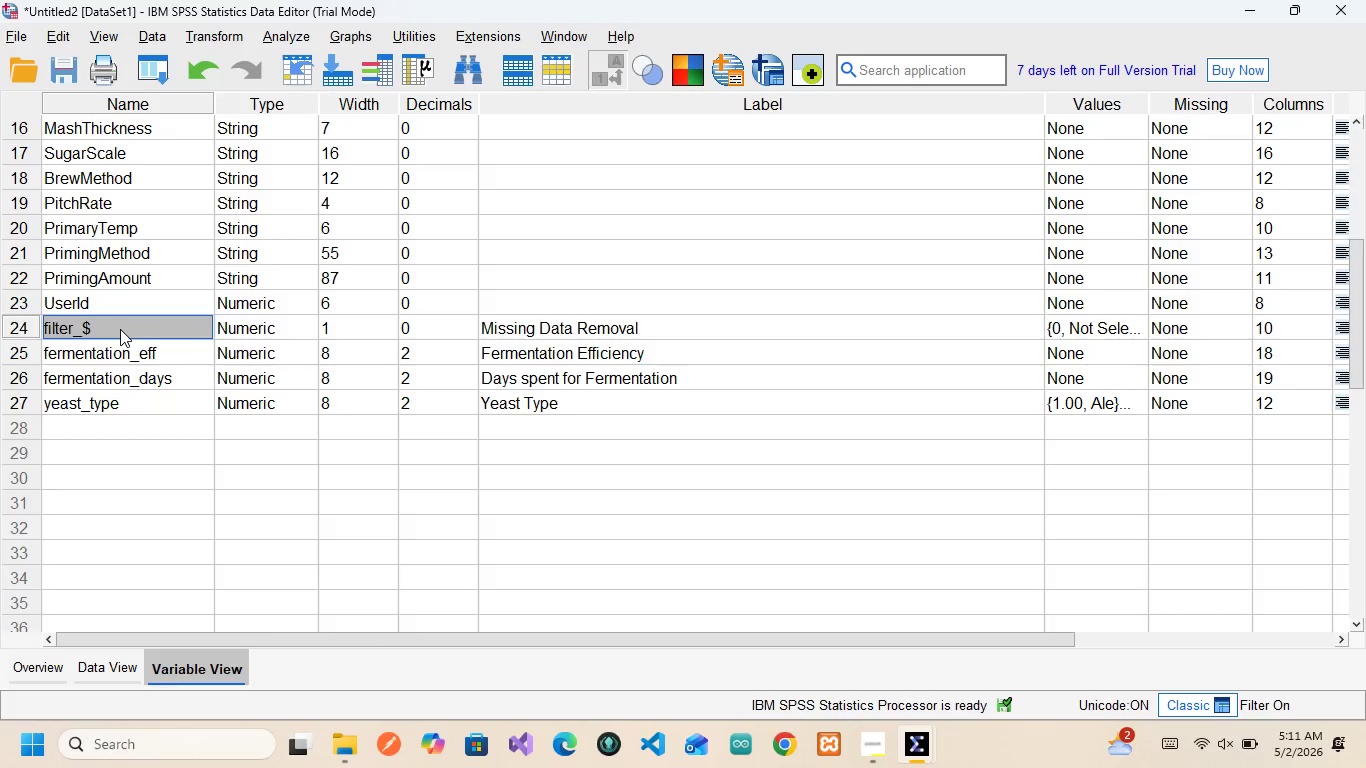 
wait(6.2)
 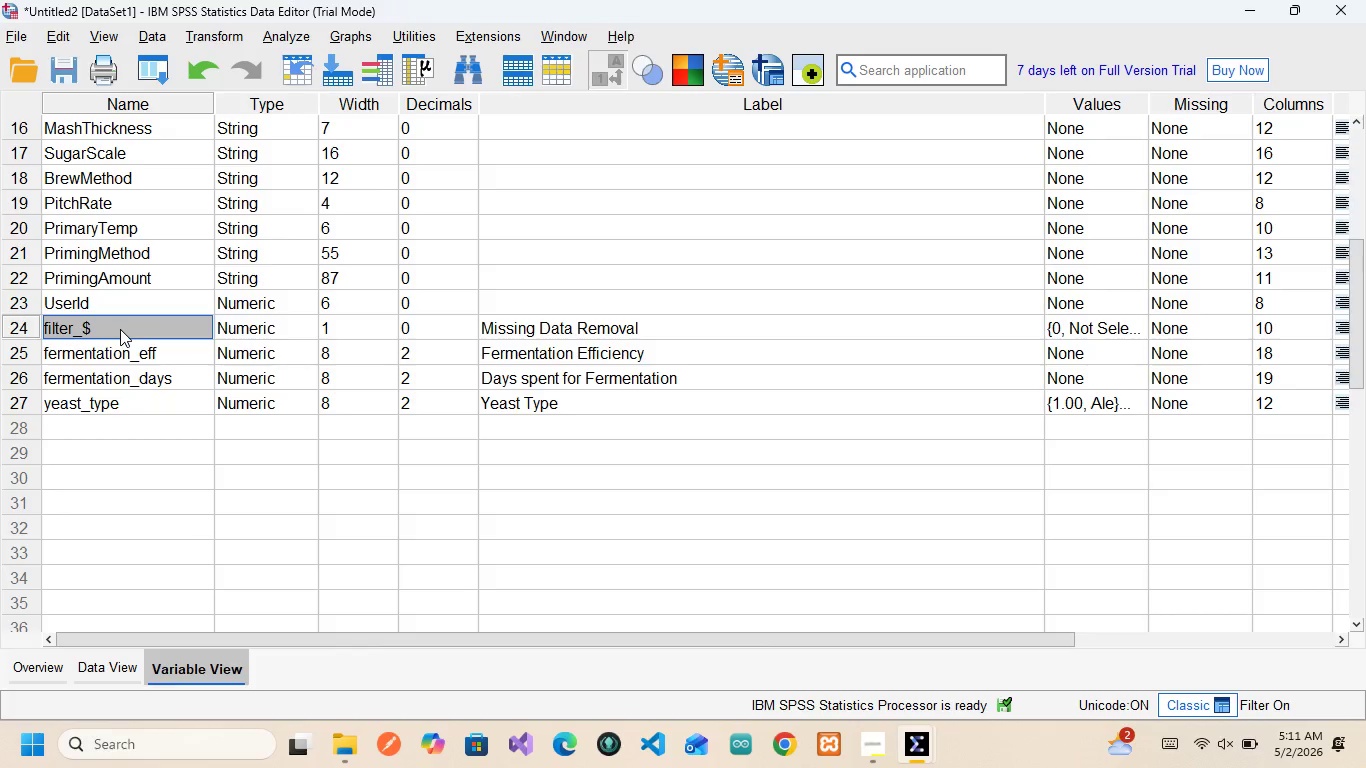 
left_click([98, 406])
 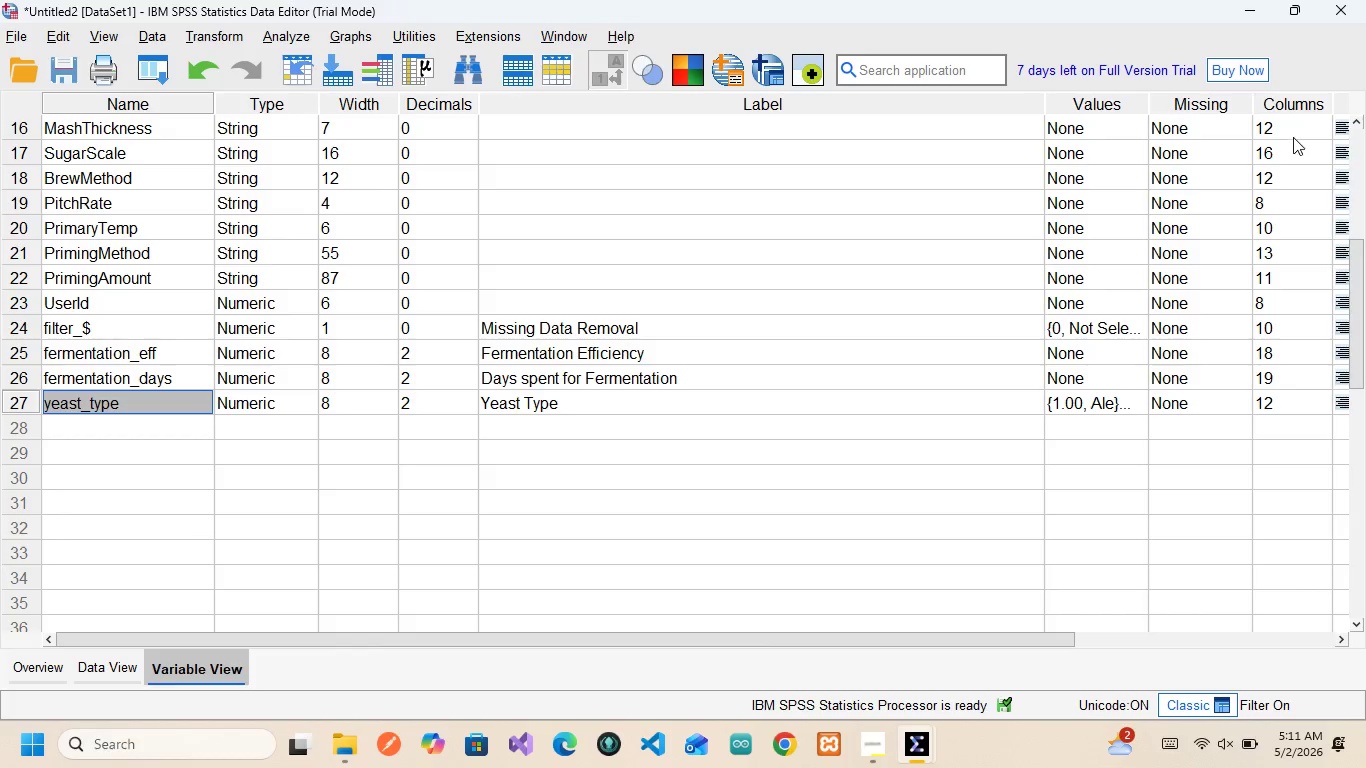 
wait(24.95)
 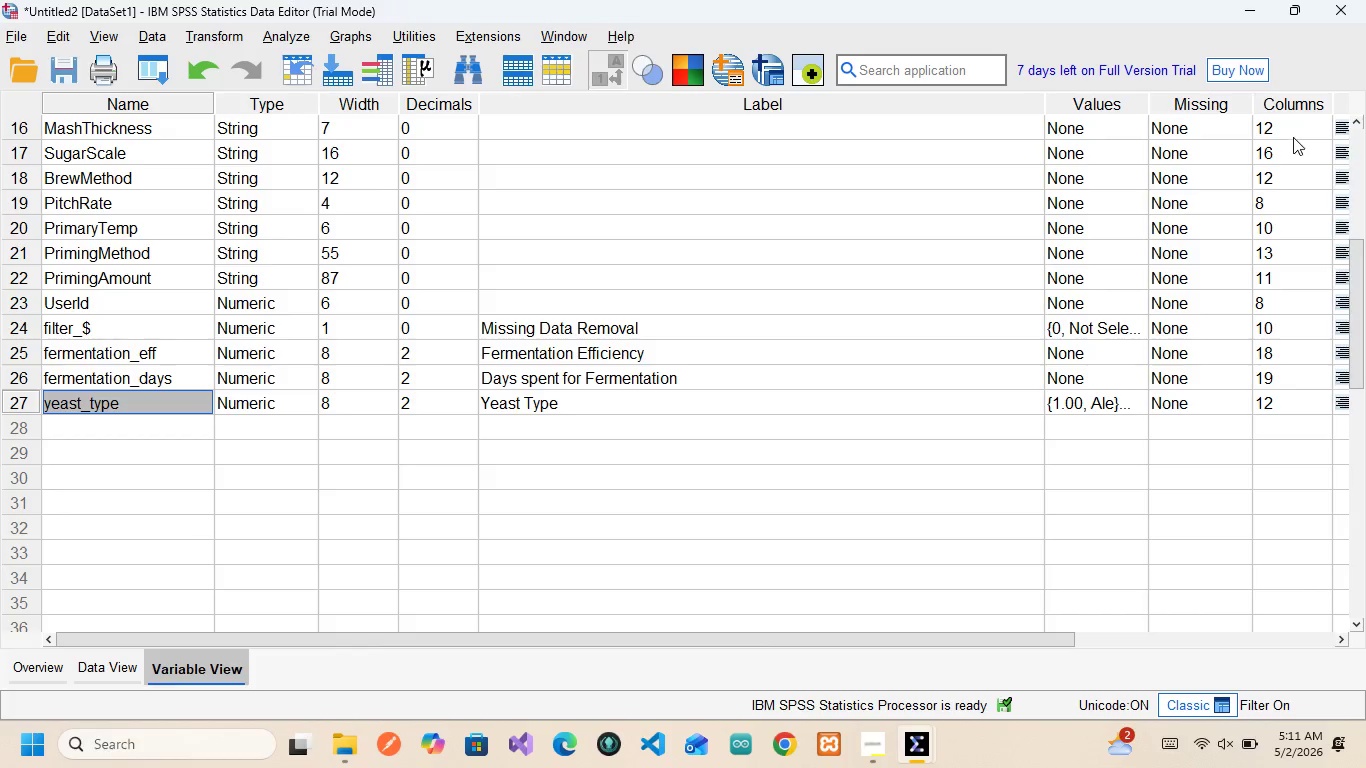 
left_click([199, 36])
 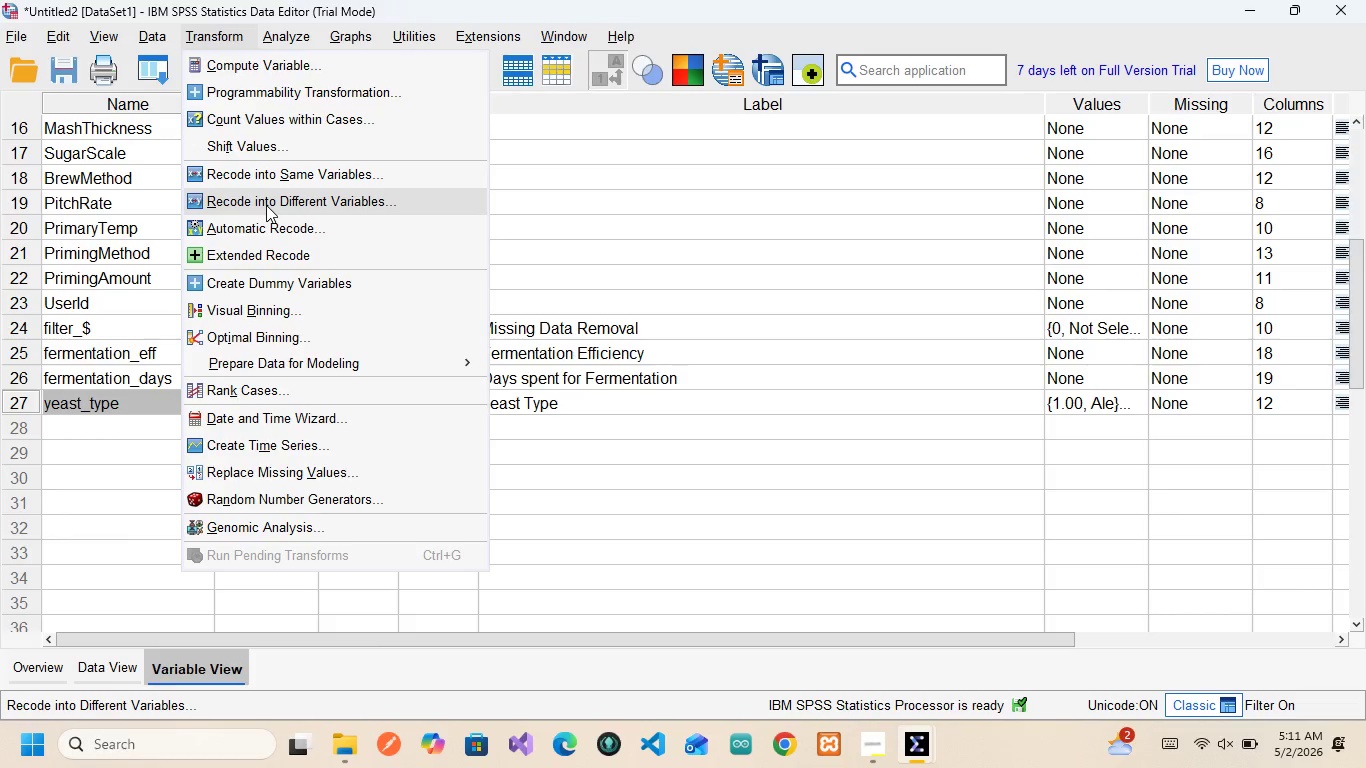 
wait(5.03)
 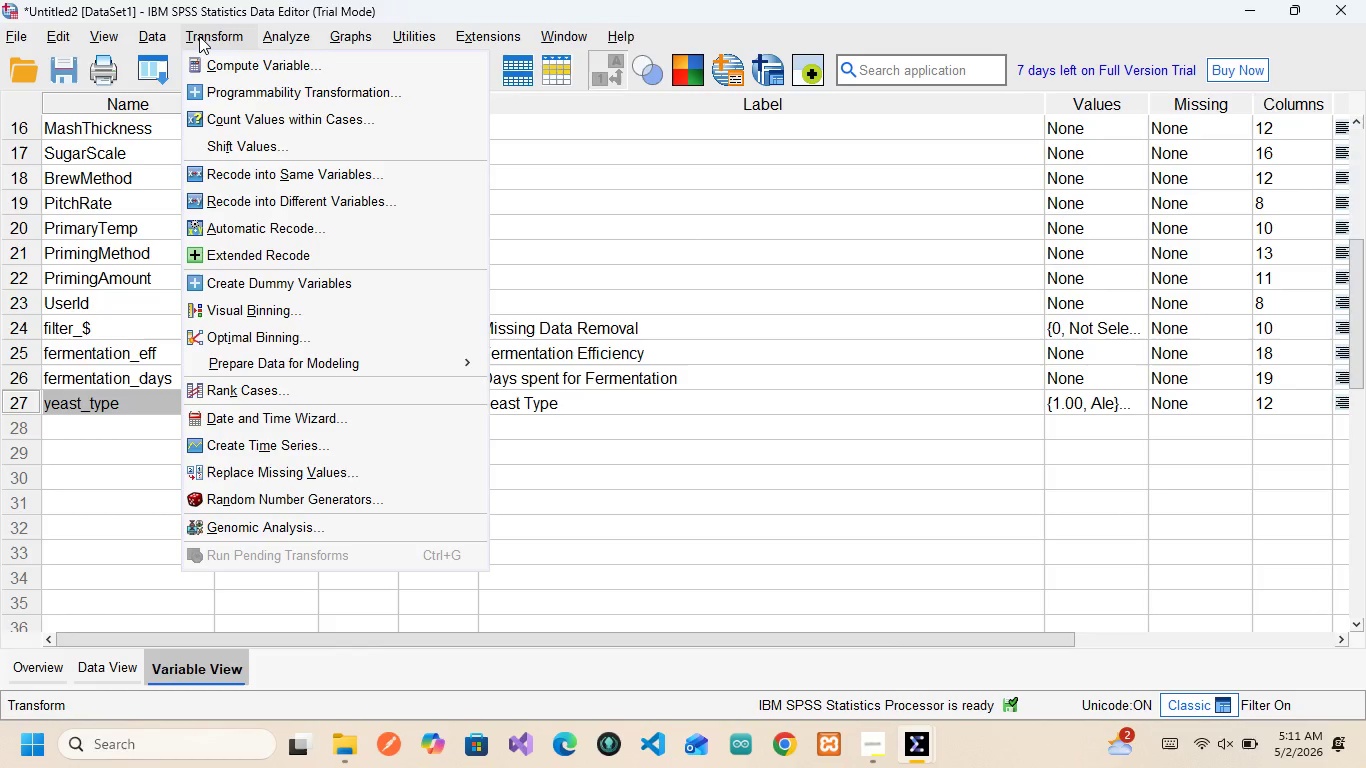 
left_click([266, 205])
 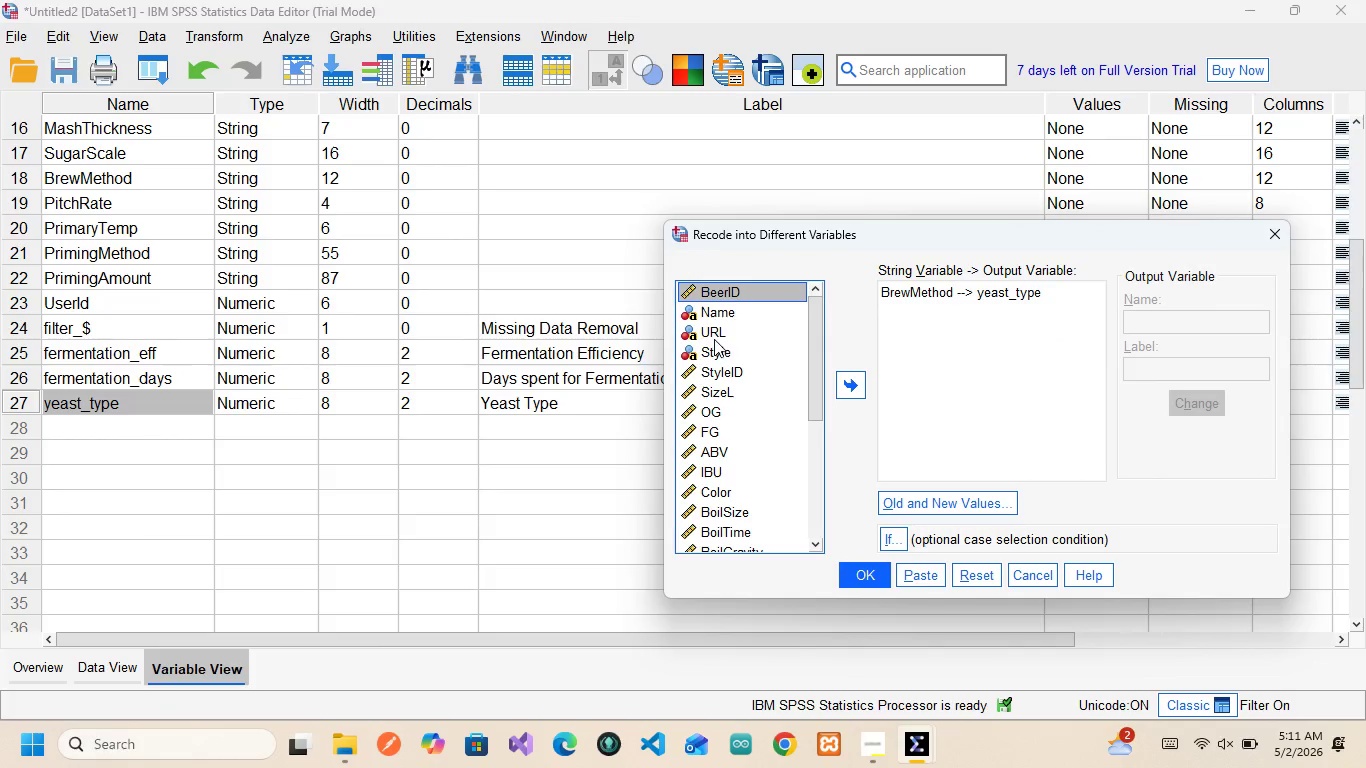 
left_click([713, 350])
 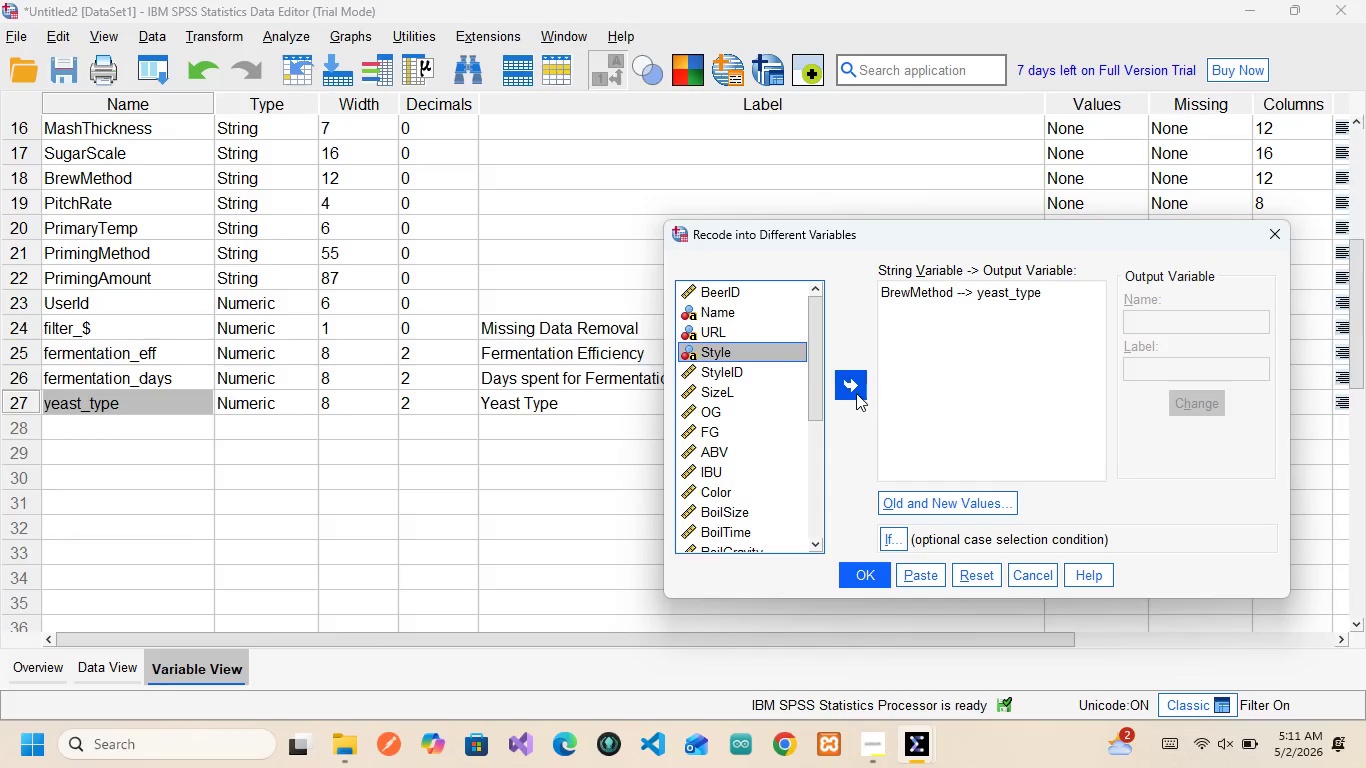 
left_click([855, 393])
 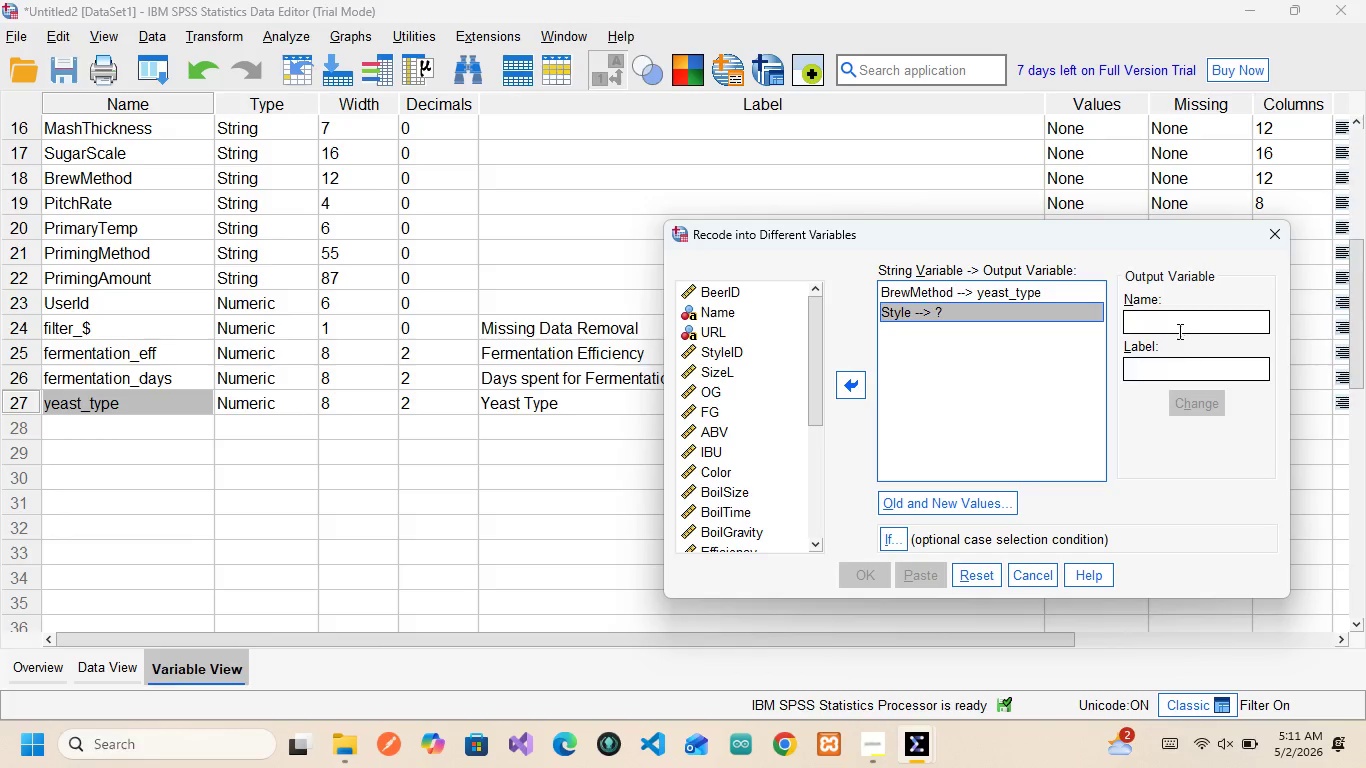 
left_click([1175, 320])
 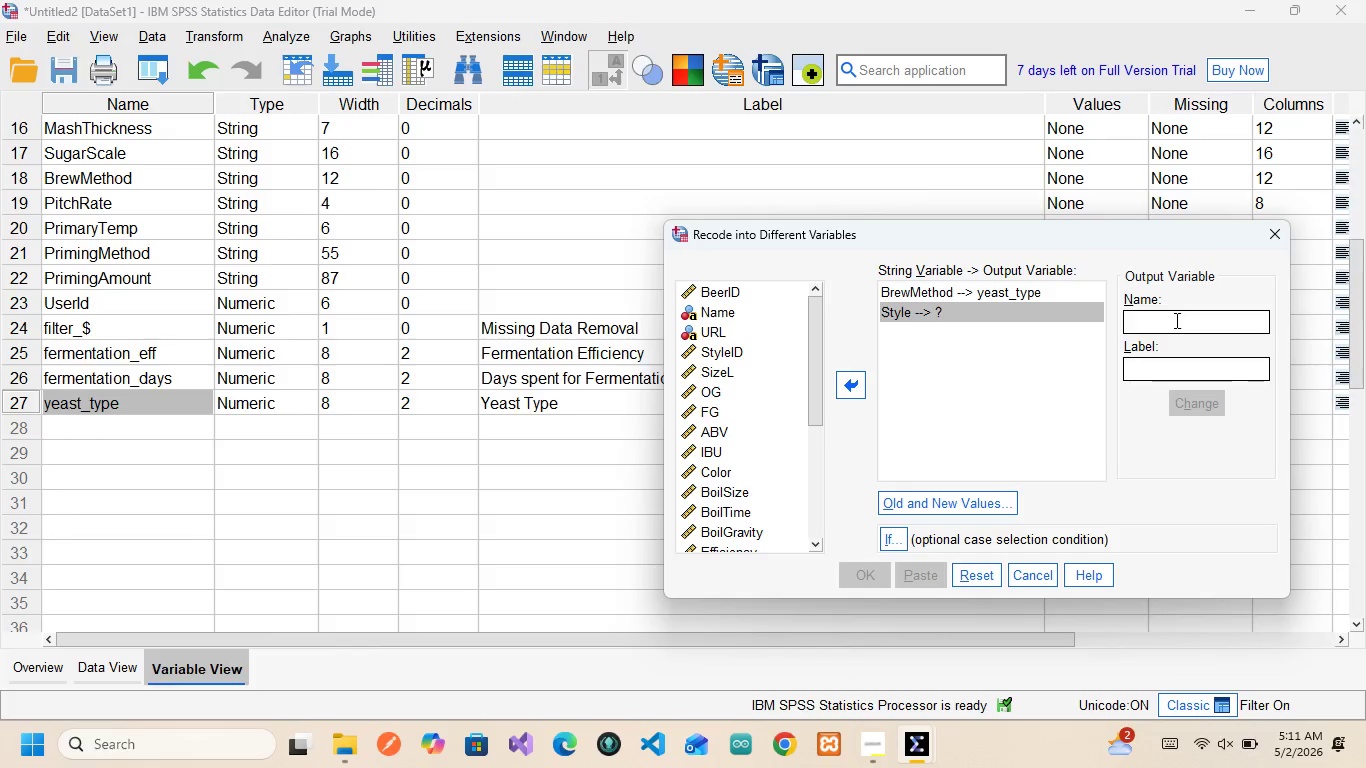 
type(honey_profile)
 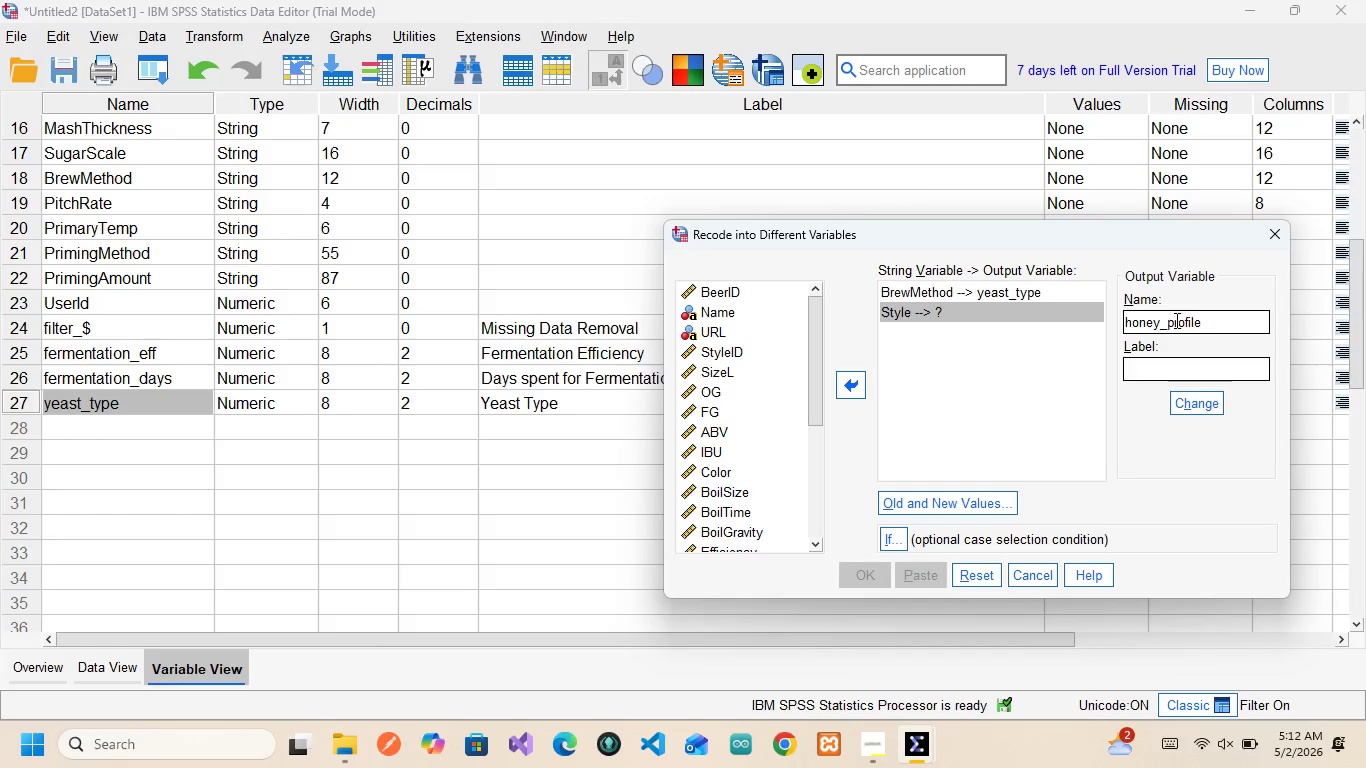 
wait(12.33)
 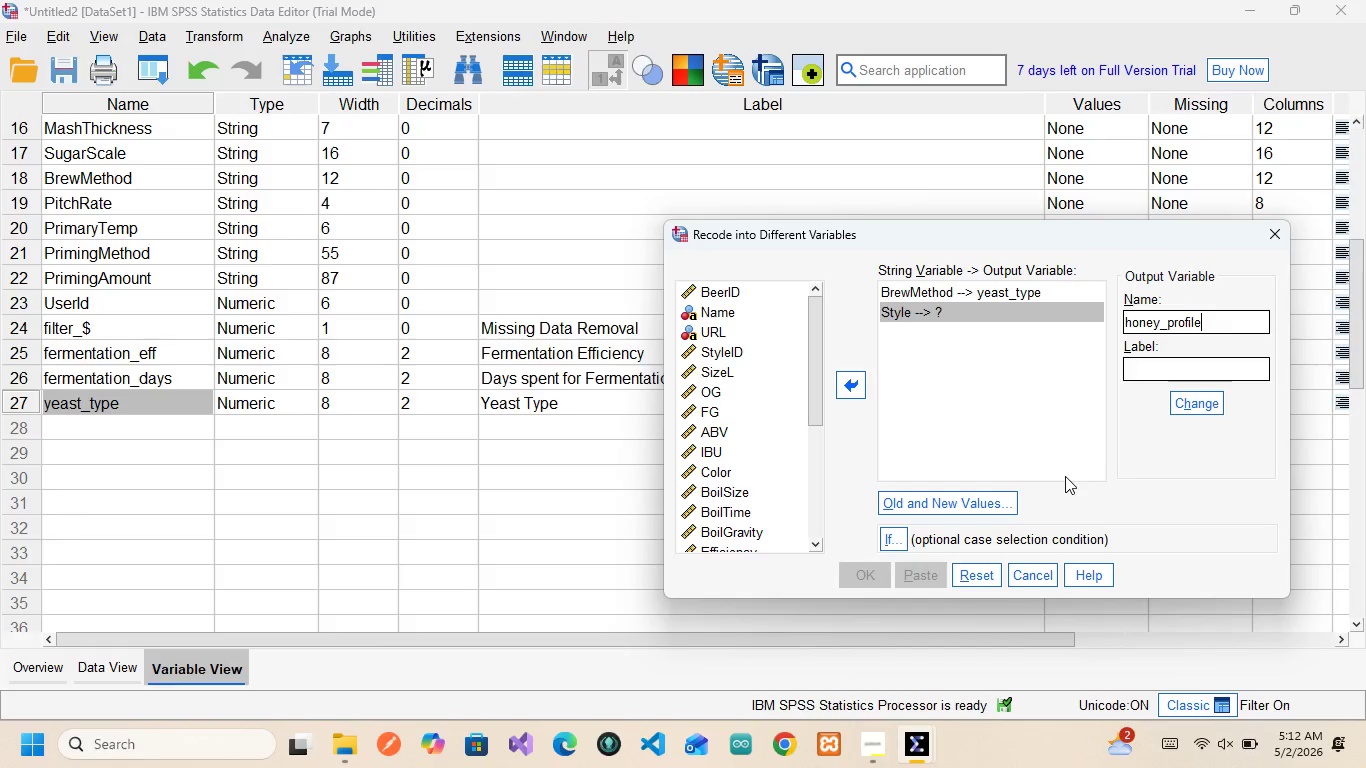 
left_click([1196, 401])
 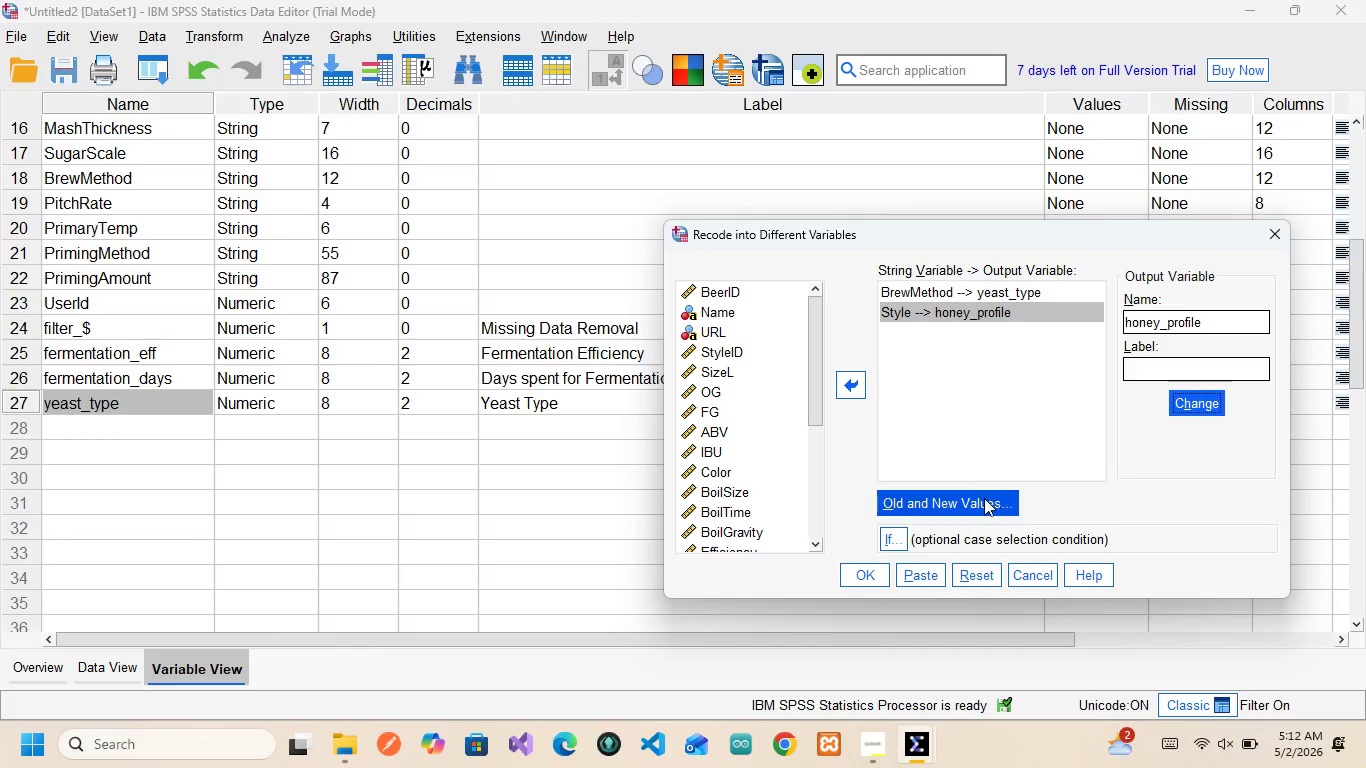 
left_click([978, 496])
 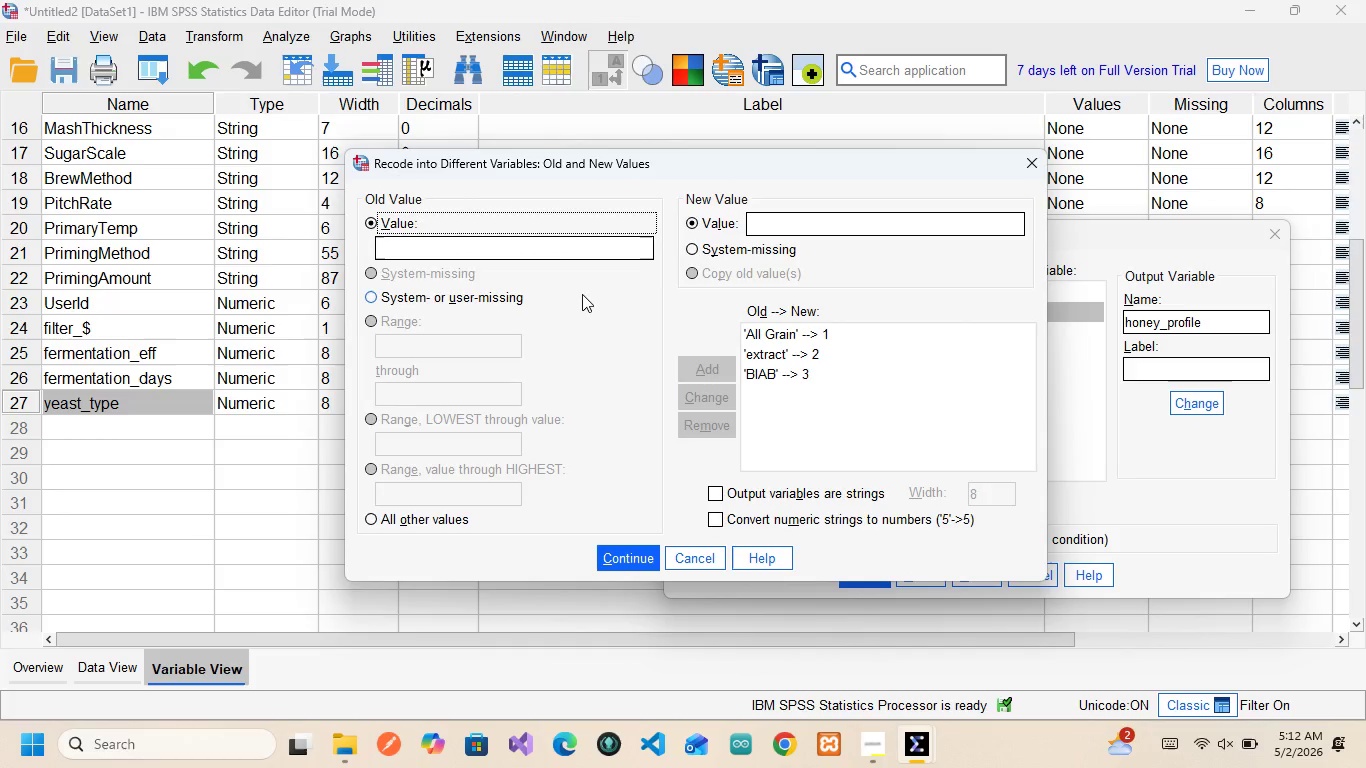 
left_click([510, 244])
 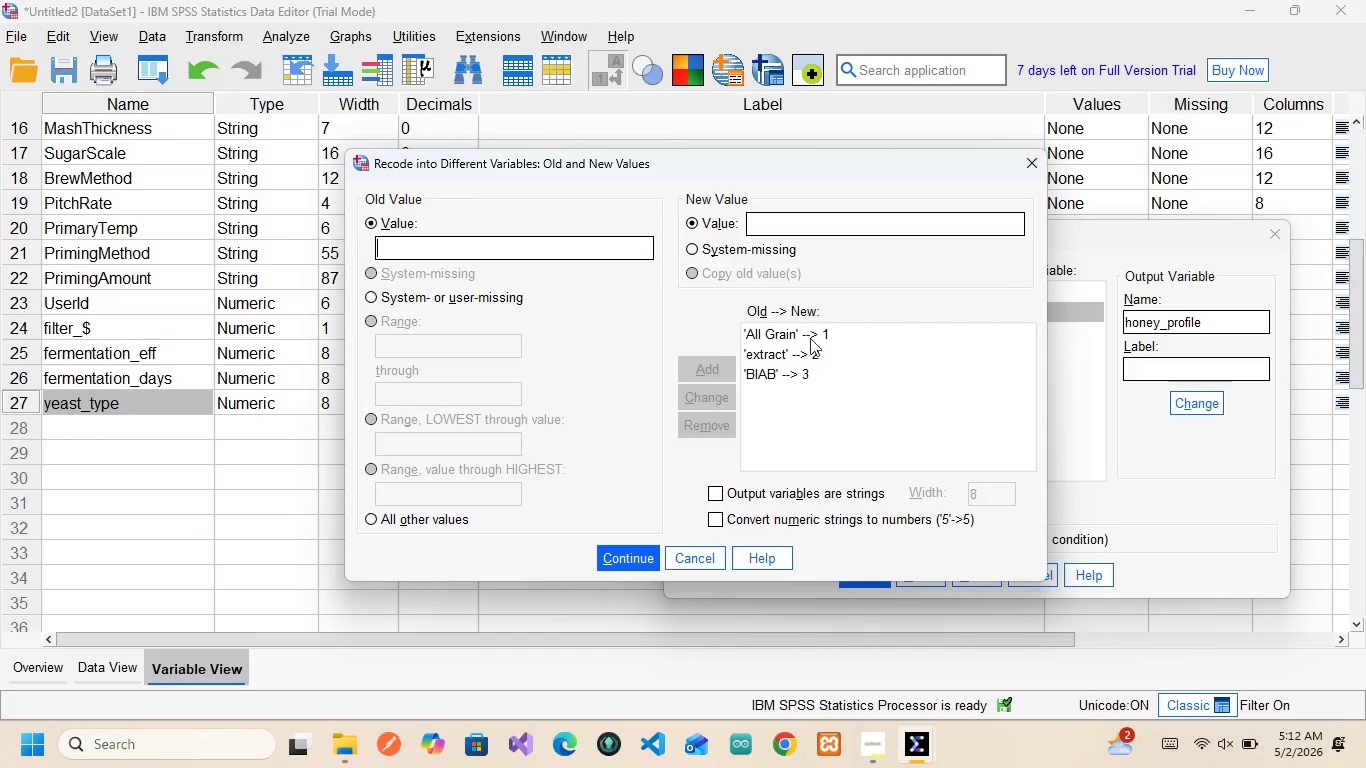 
wait(9.41)
 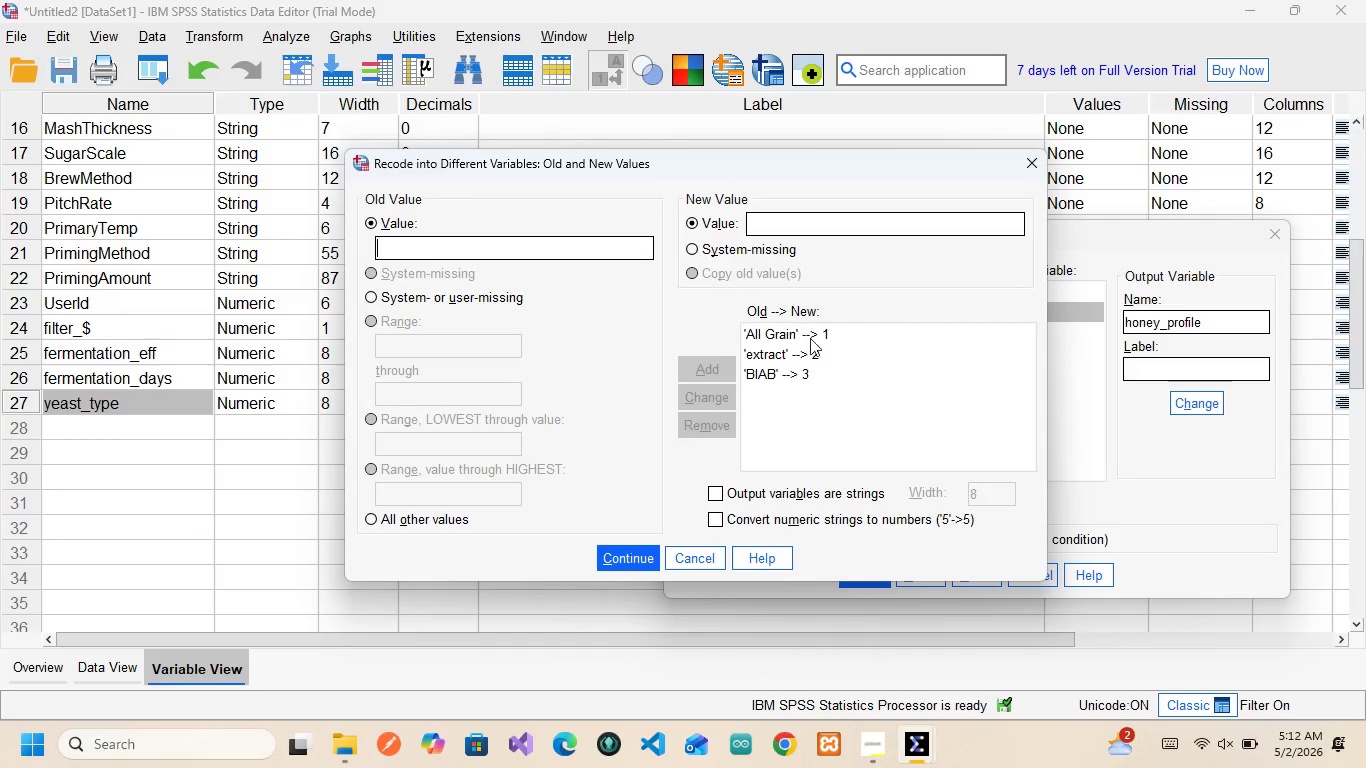 
left_click([1029, 164])
 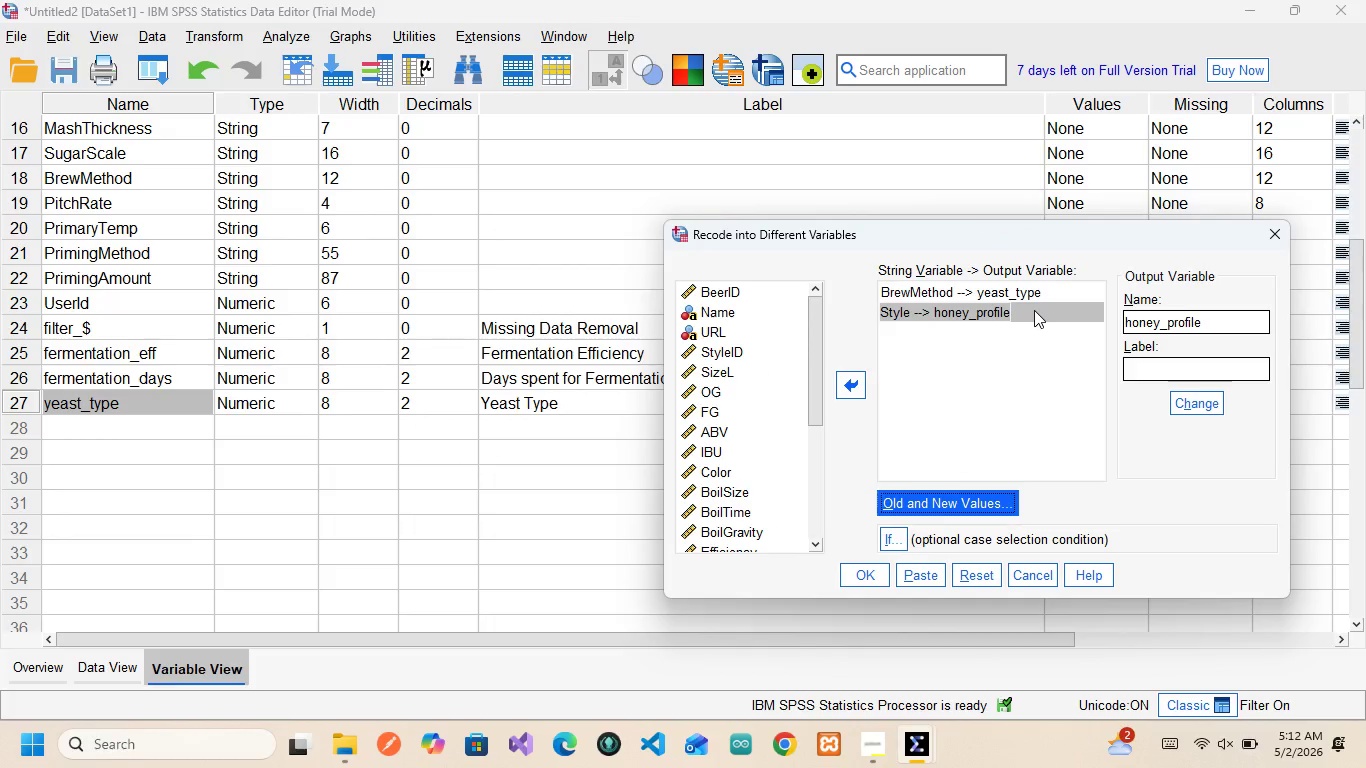 
wait(5.2)
 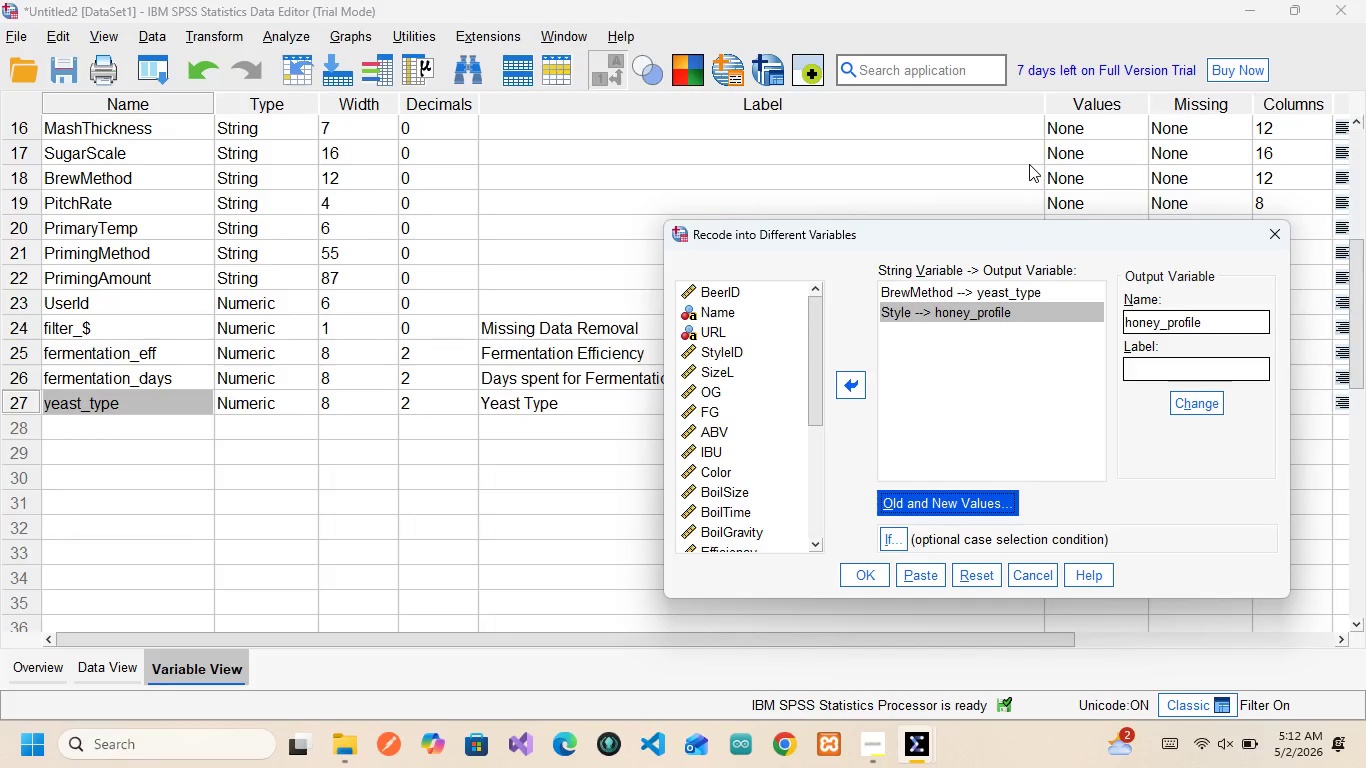 
left_click([853, 380])
 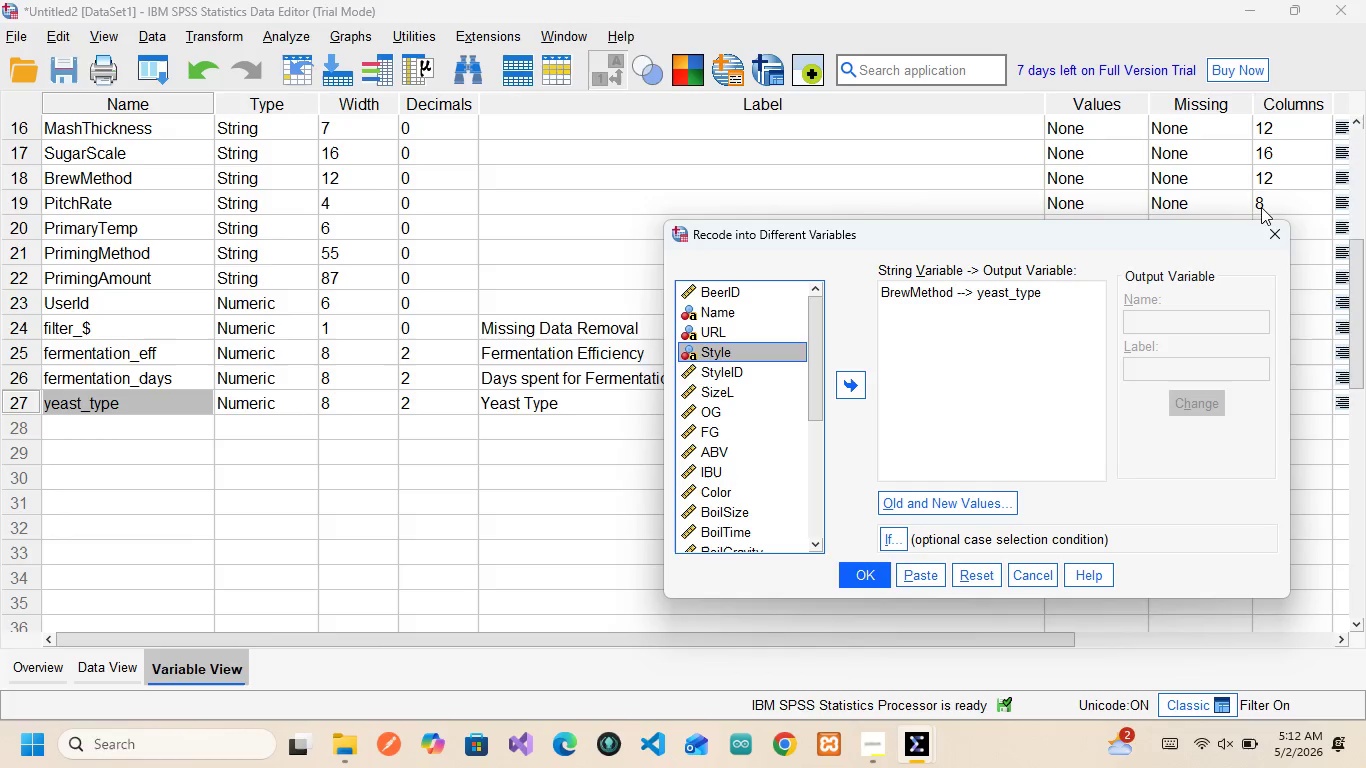 
left_click([1258, 226])
 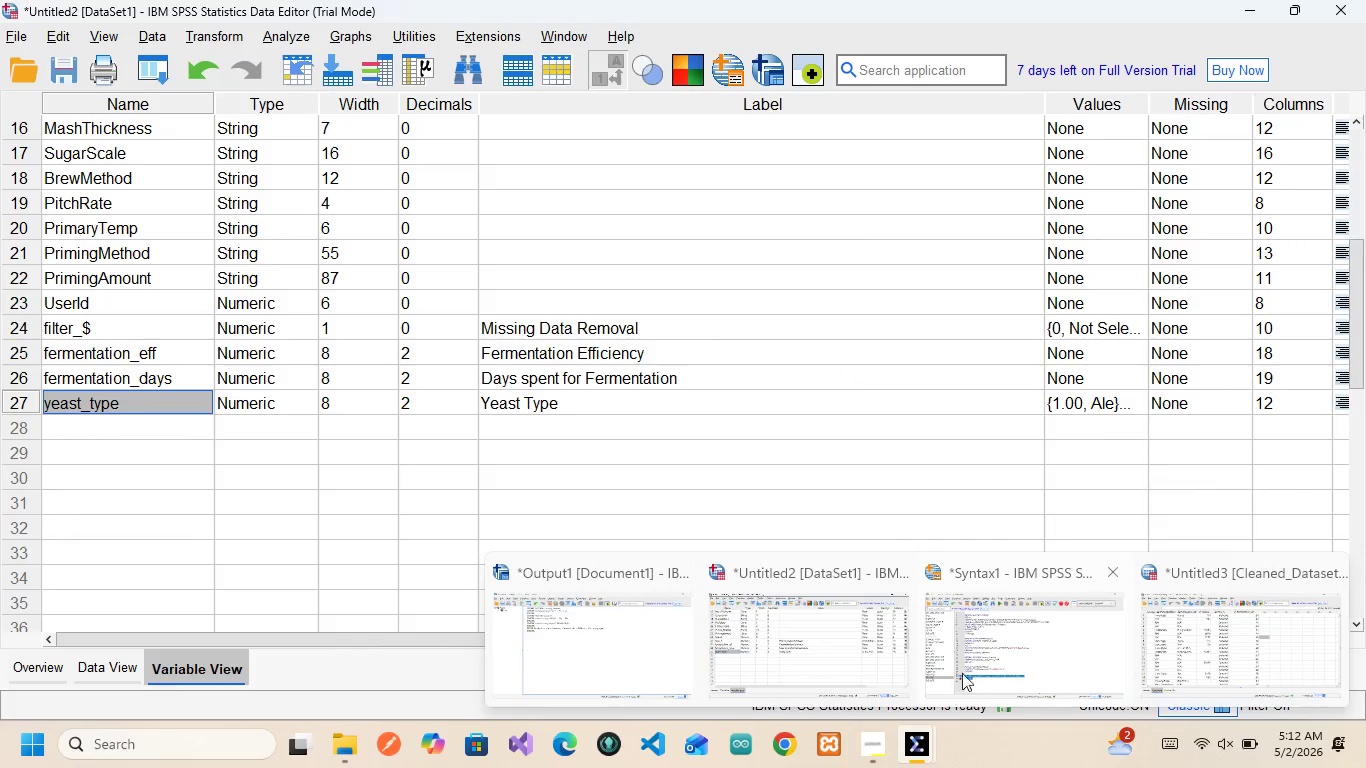 
left_click([1022, 645])
 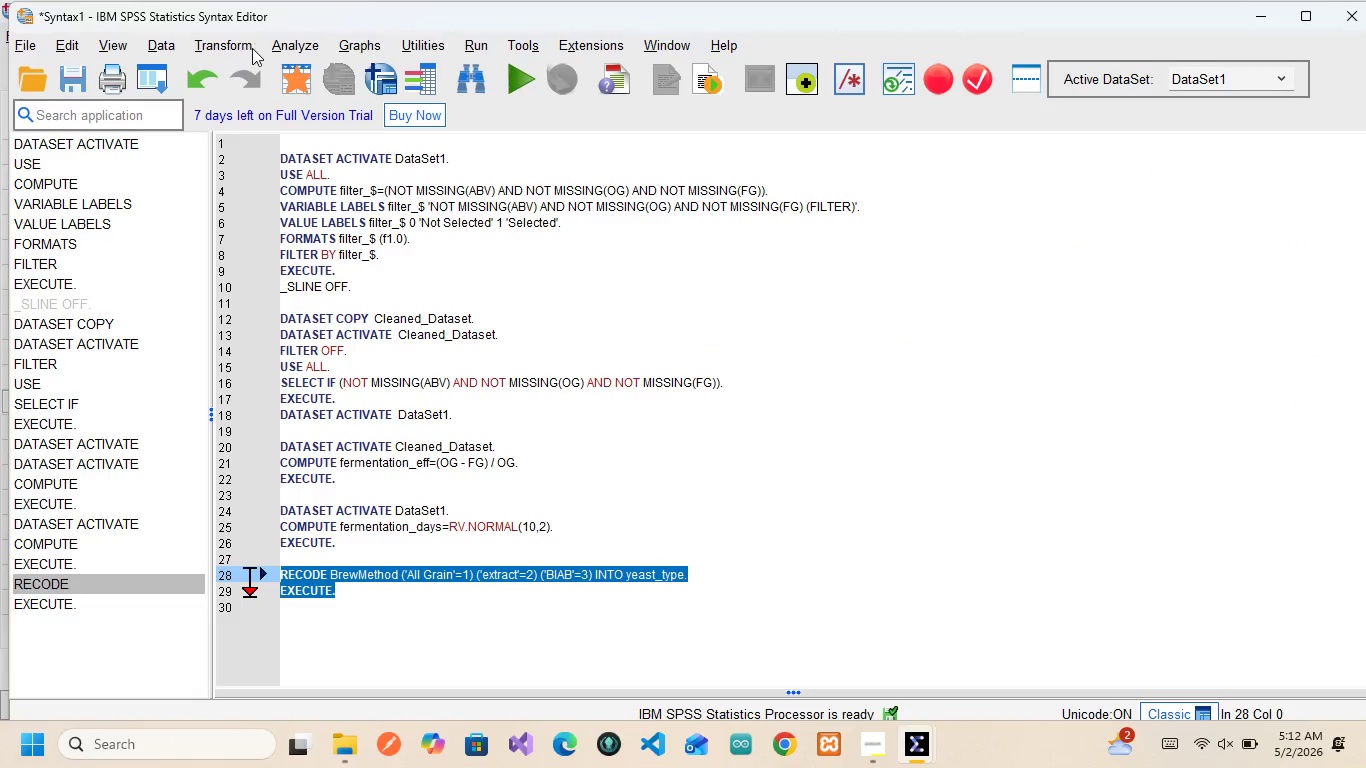 
left_click([252, 48])
 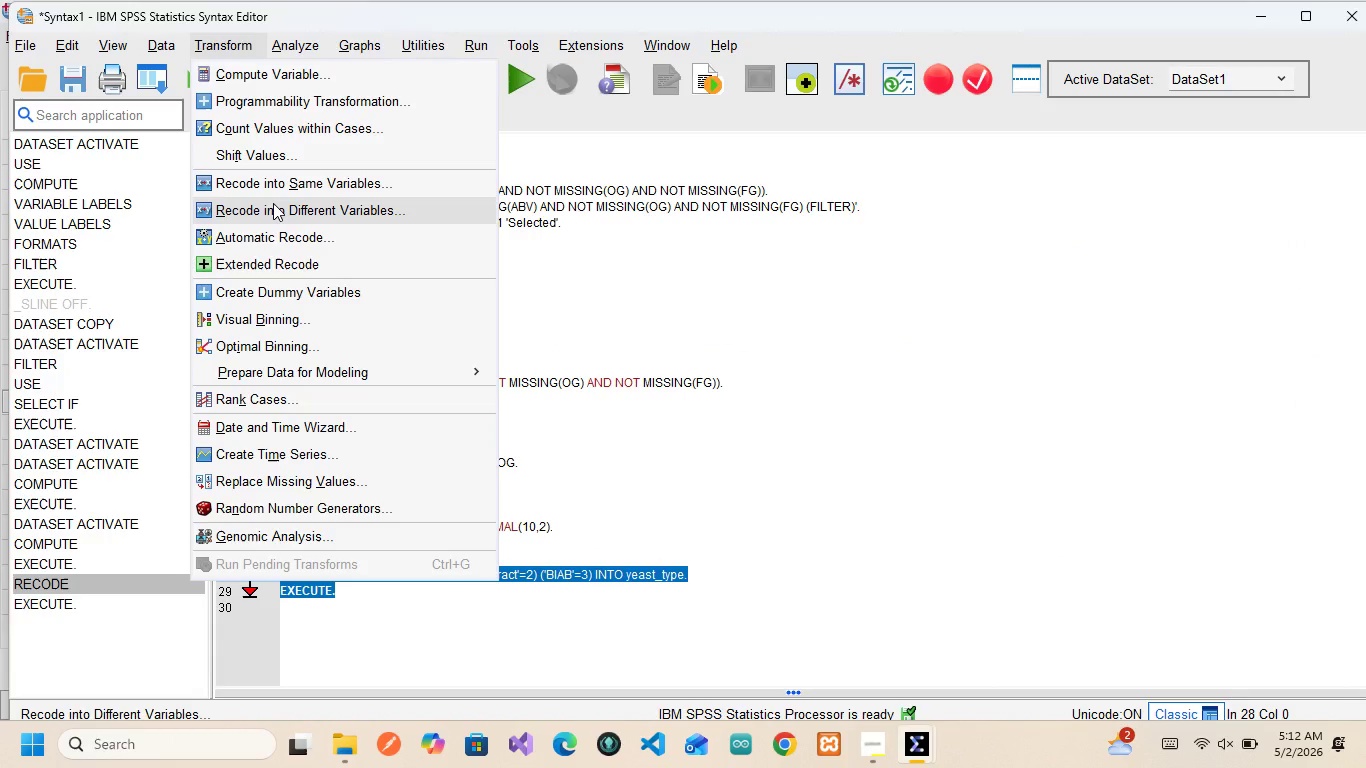 
left_click([273, 203])
 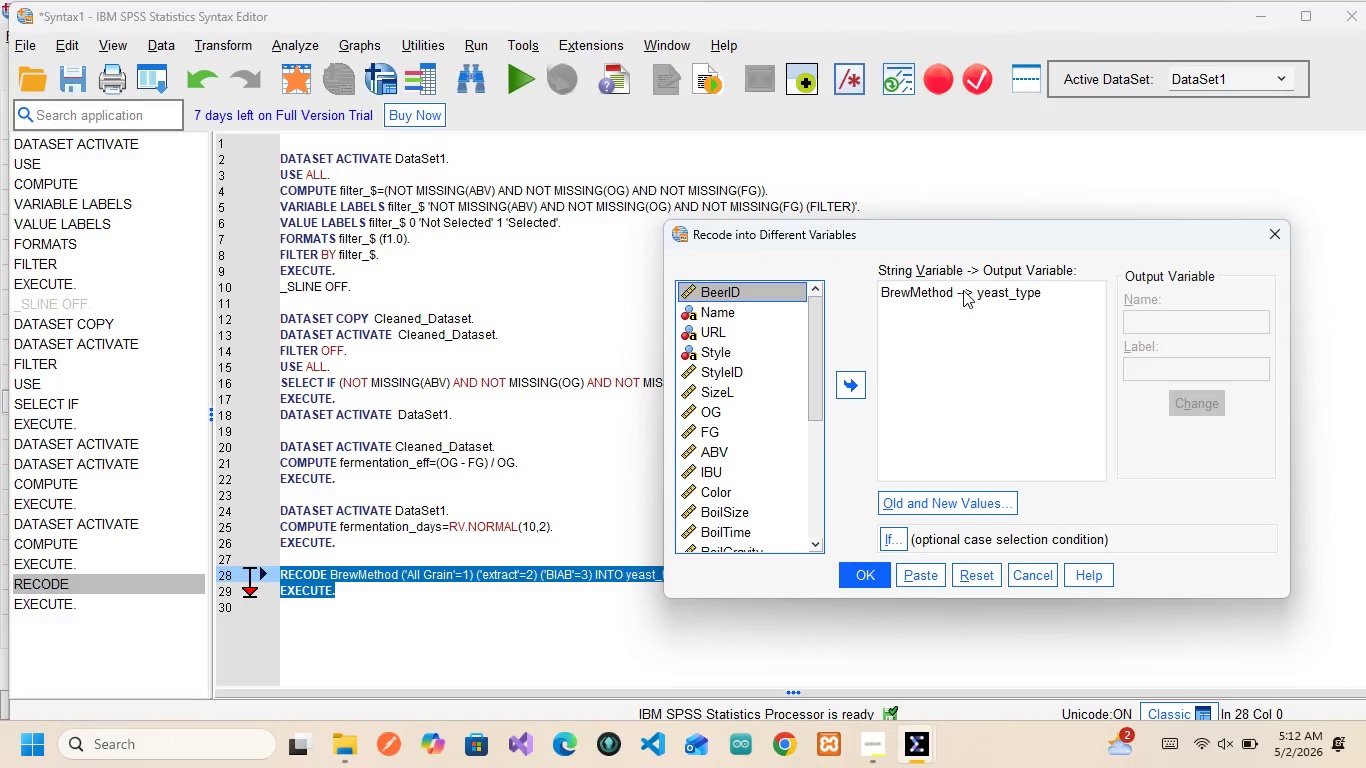 
left_click([963, 290])
 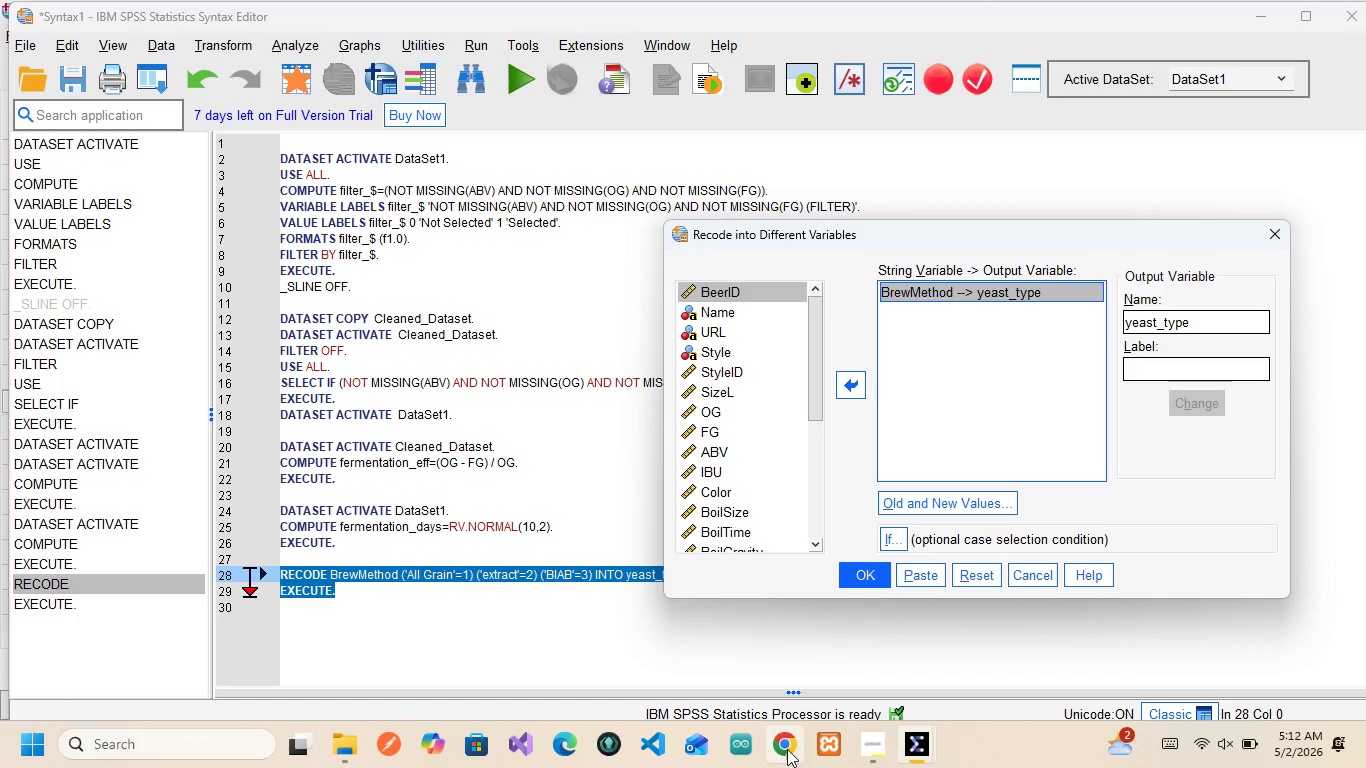 
wait(6.38)
 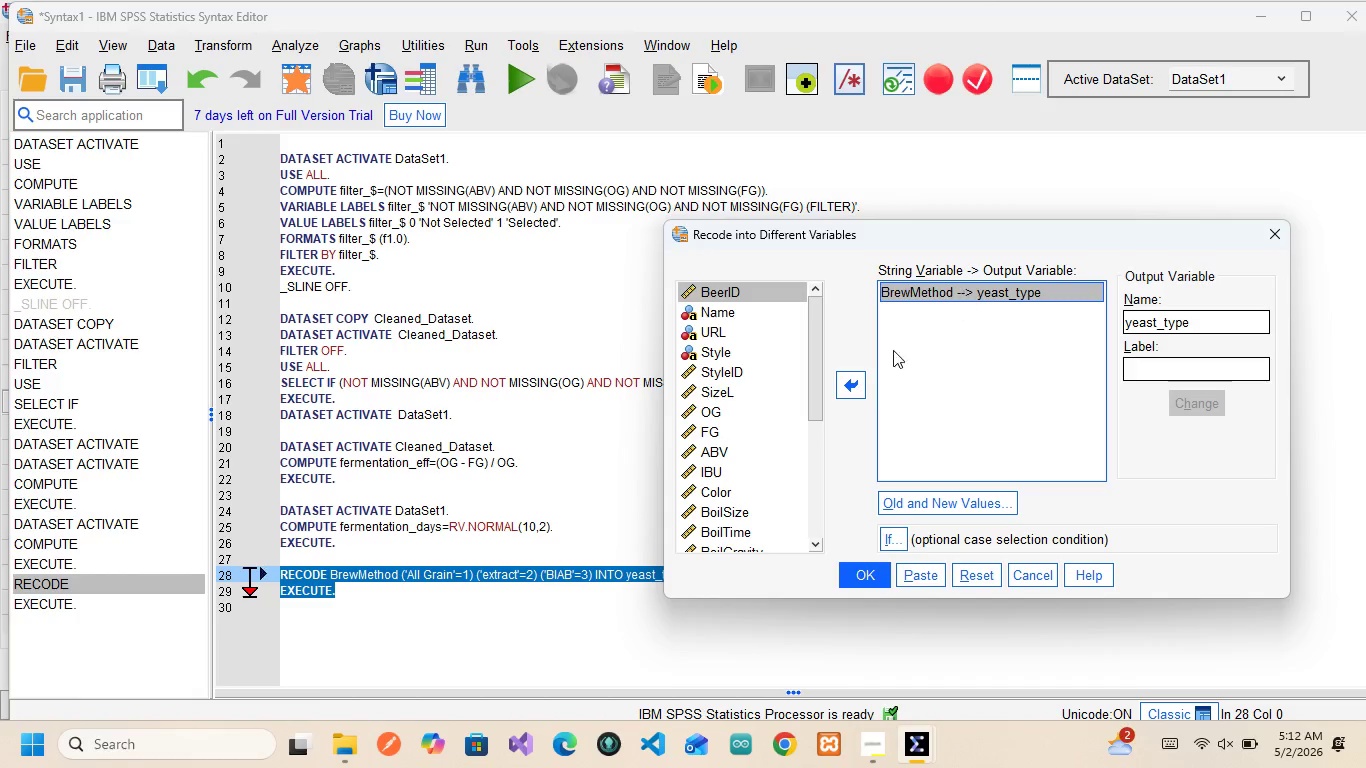 
left_click([951, 359])
 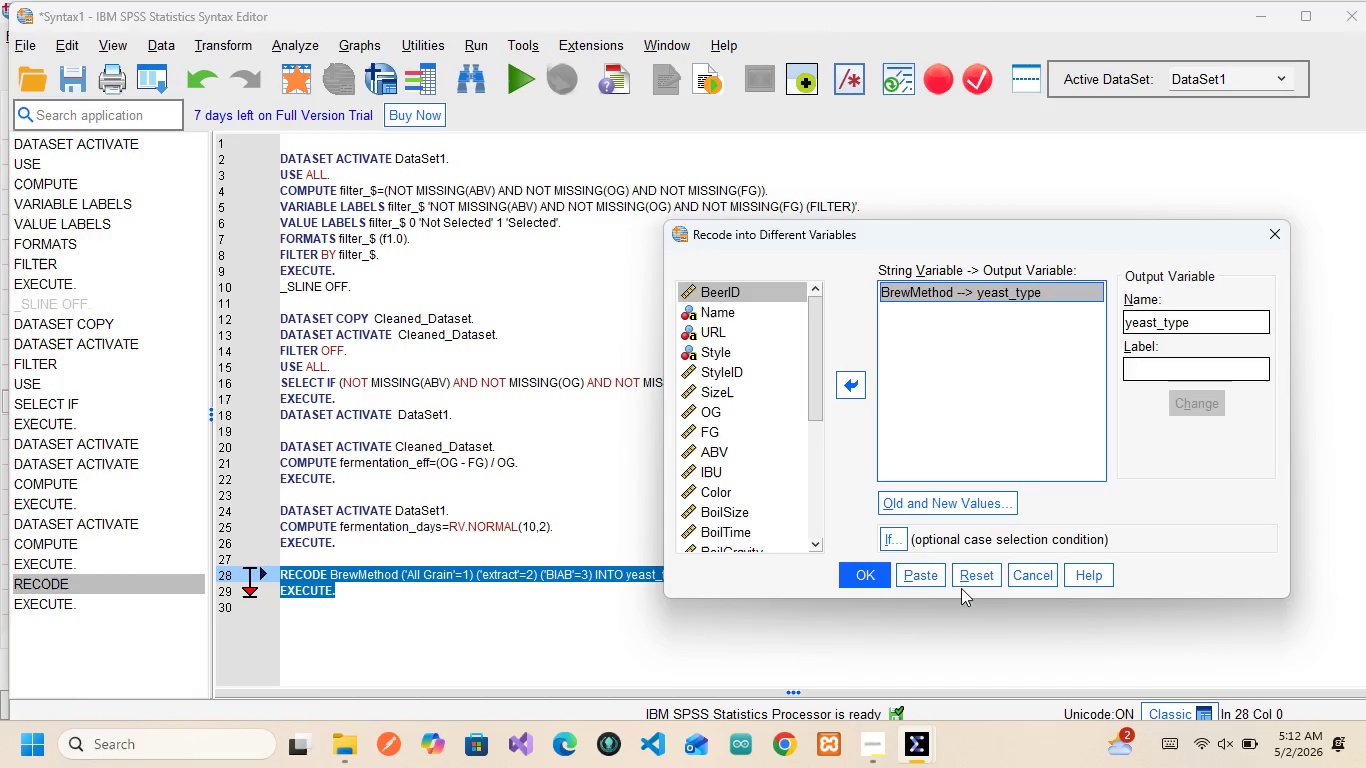 
left_click([969, 570])
 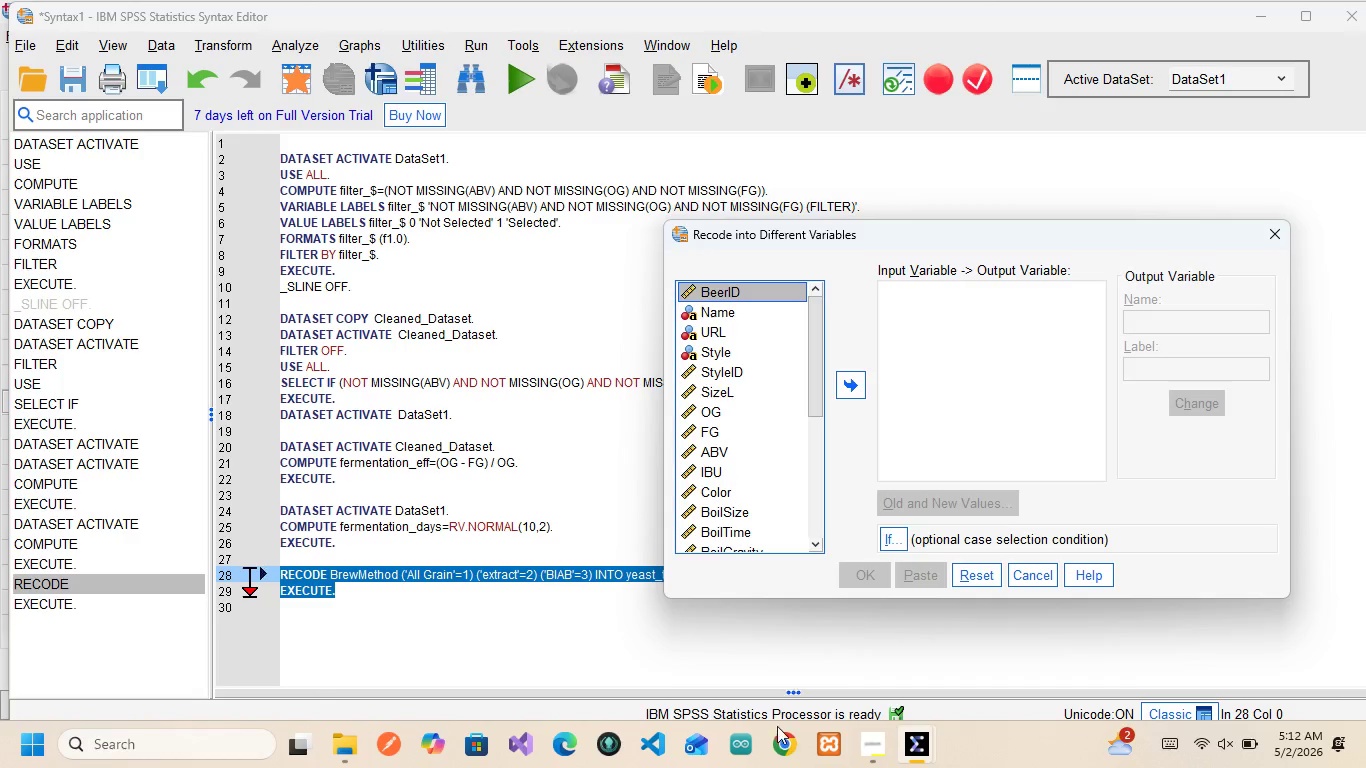 
mouse_move([802, 750])
 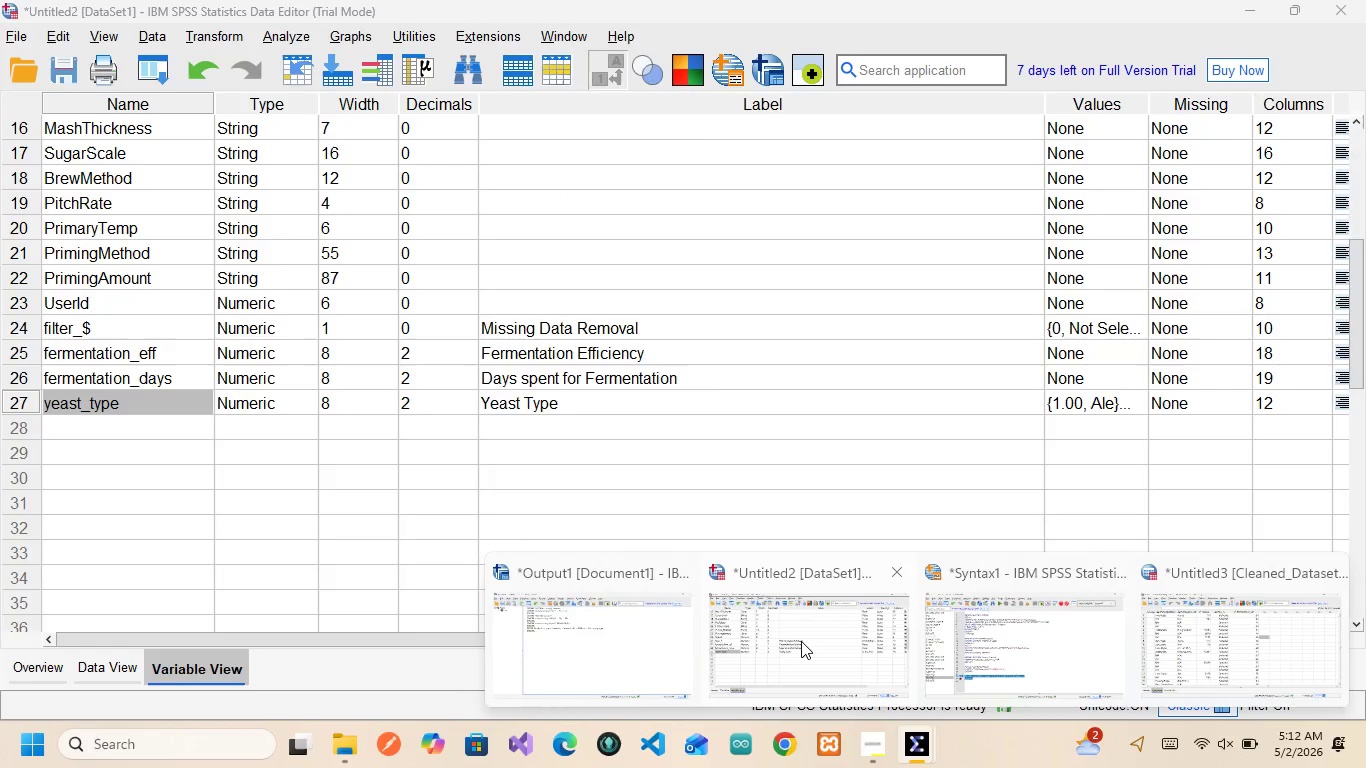 
left_click([801, 641])
 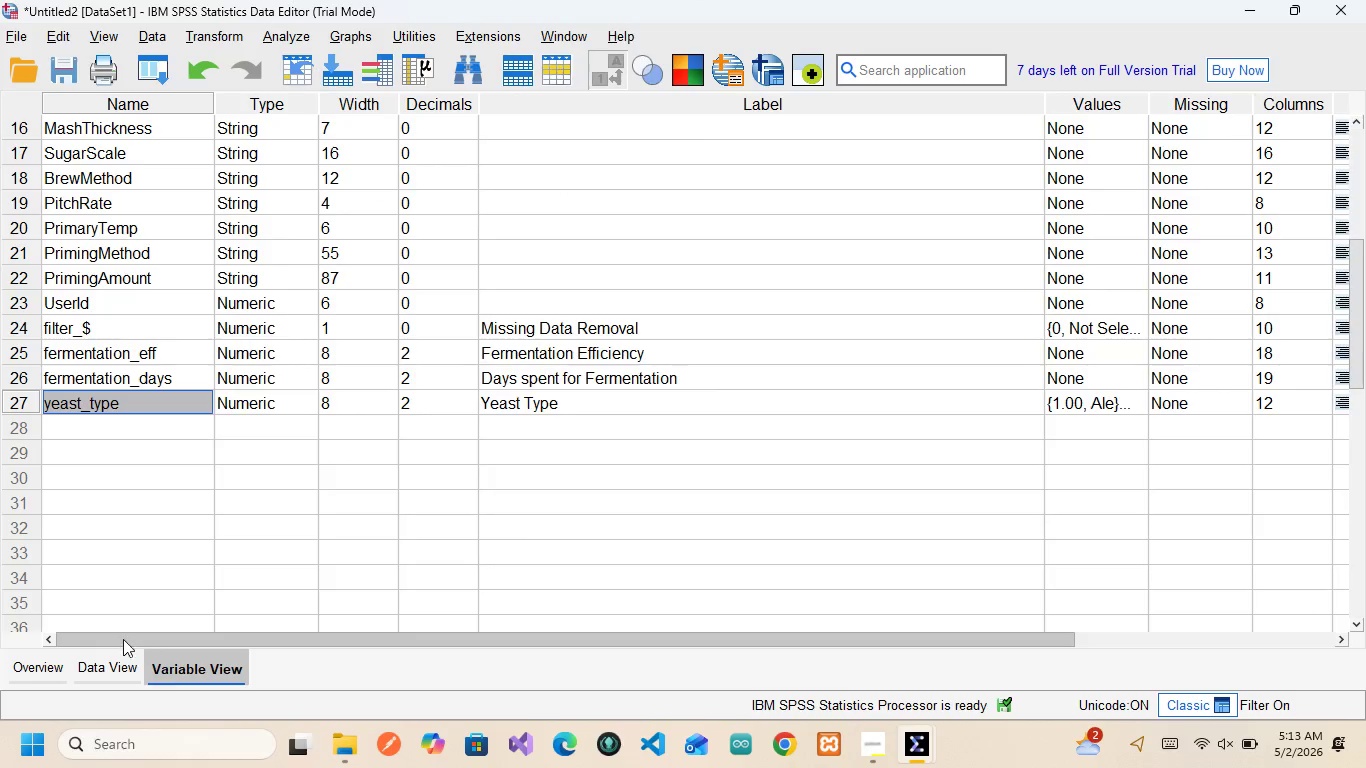 
left_click([89, 671])
 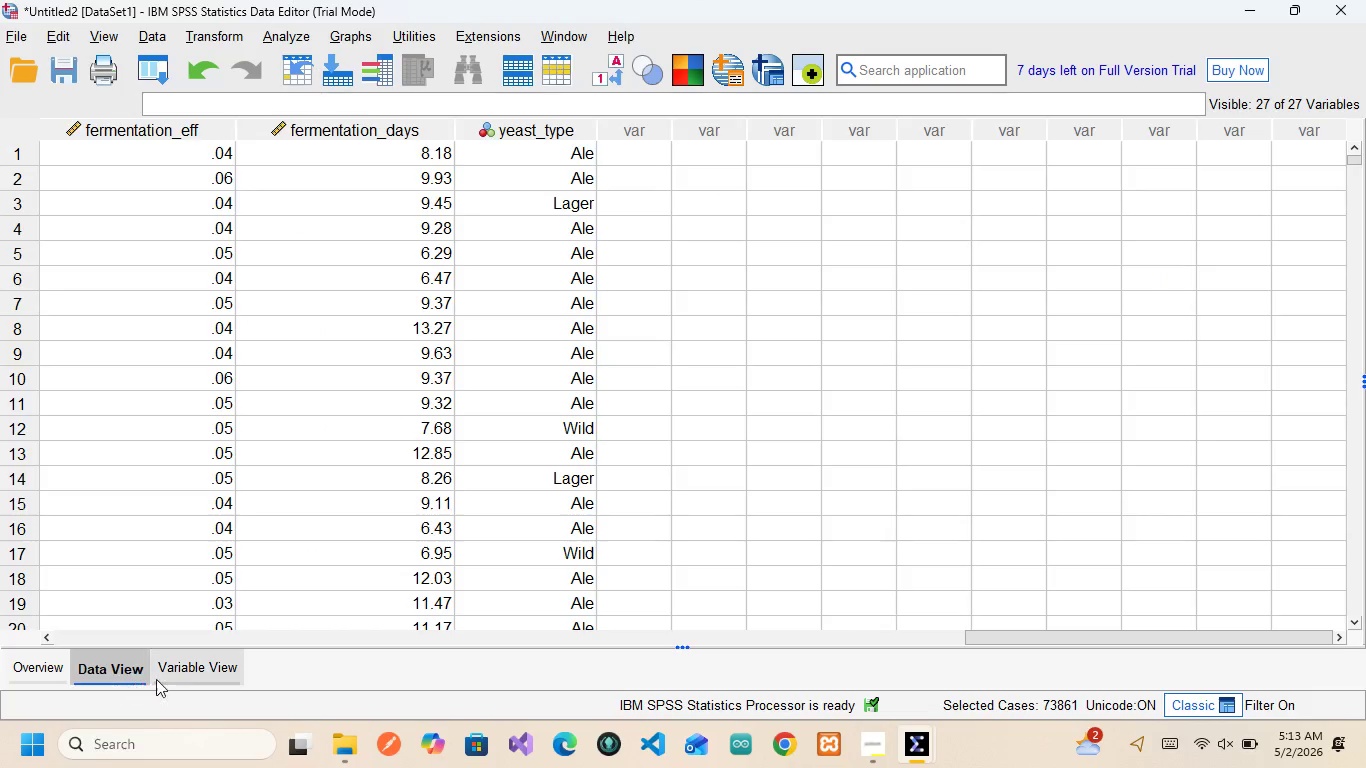 
left_click([215, 663])
 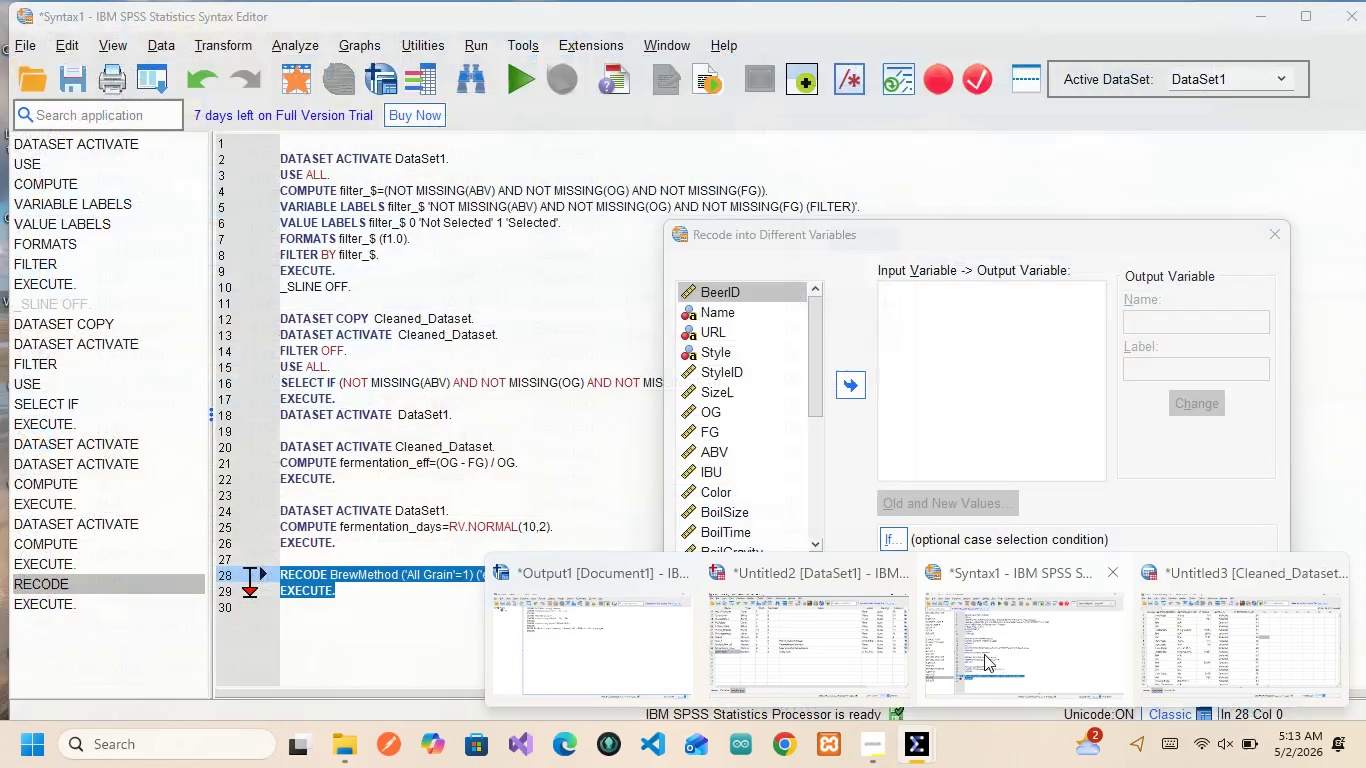 
left_click([1230, 660])
 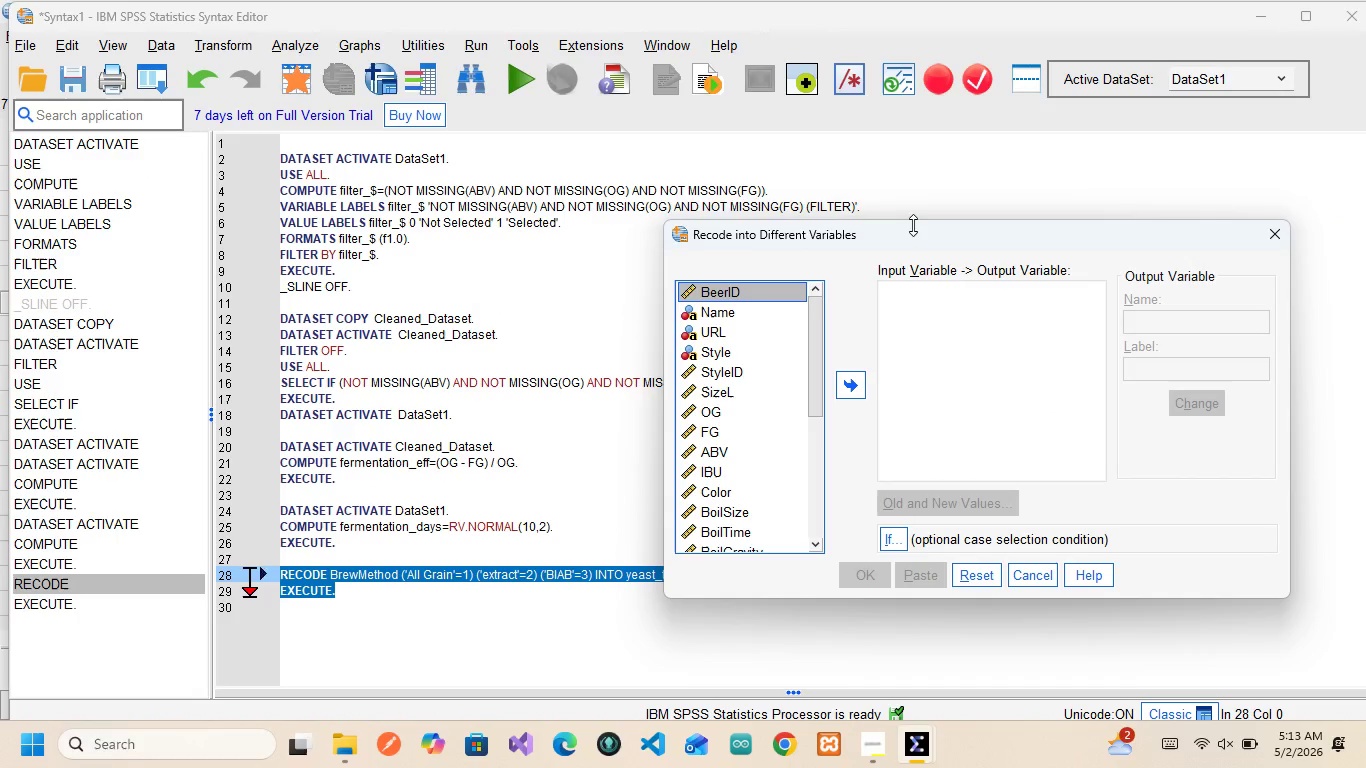 
left_click_drag(start_coordinate=[915, 233], to_coordinate=[781, 188])
 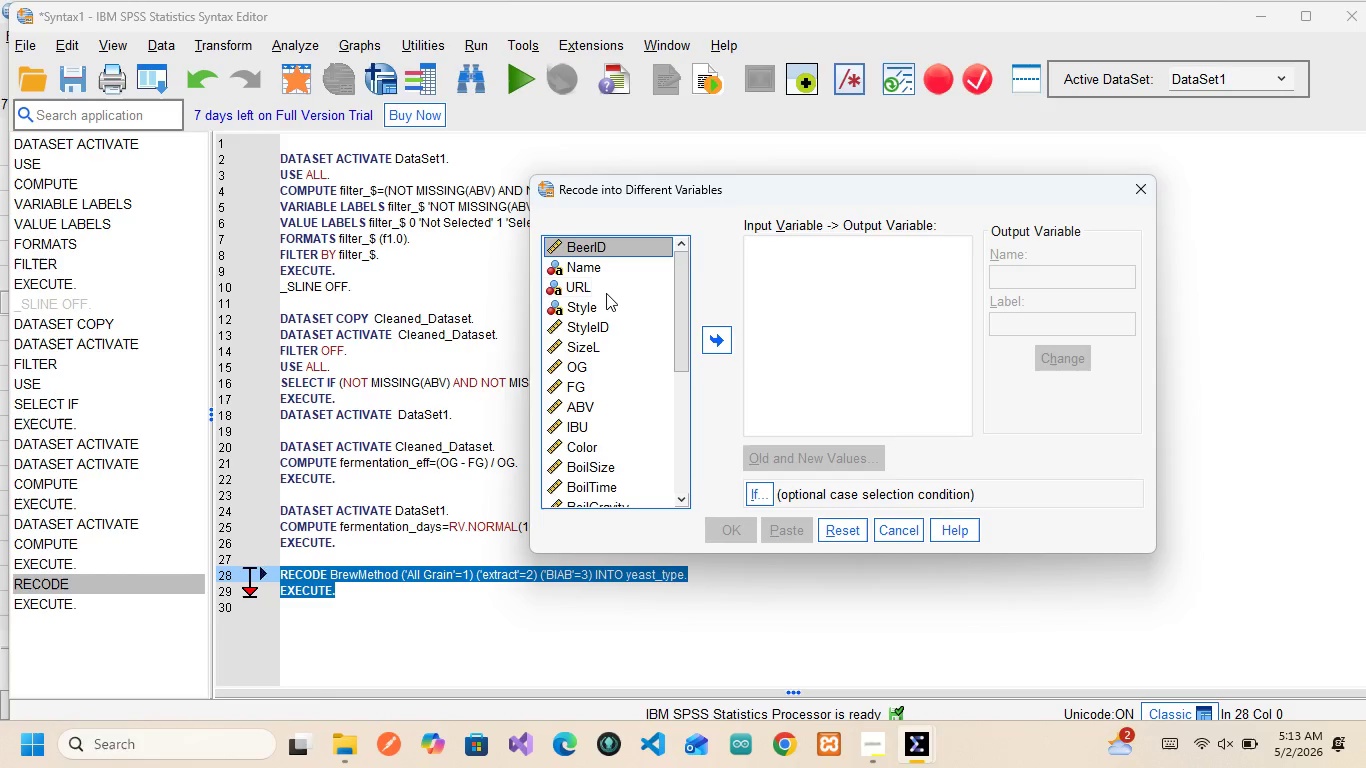 
left_click([607, 304])
 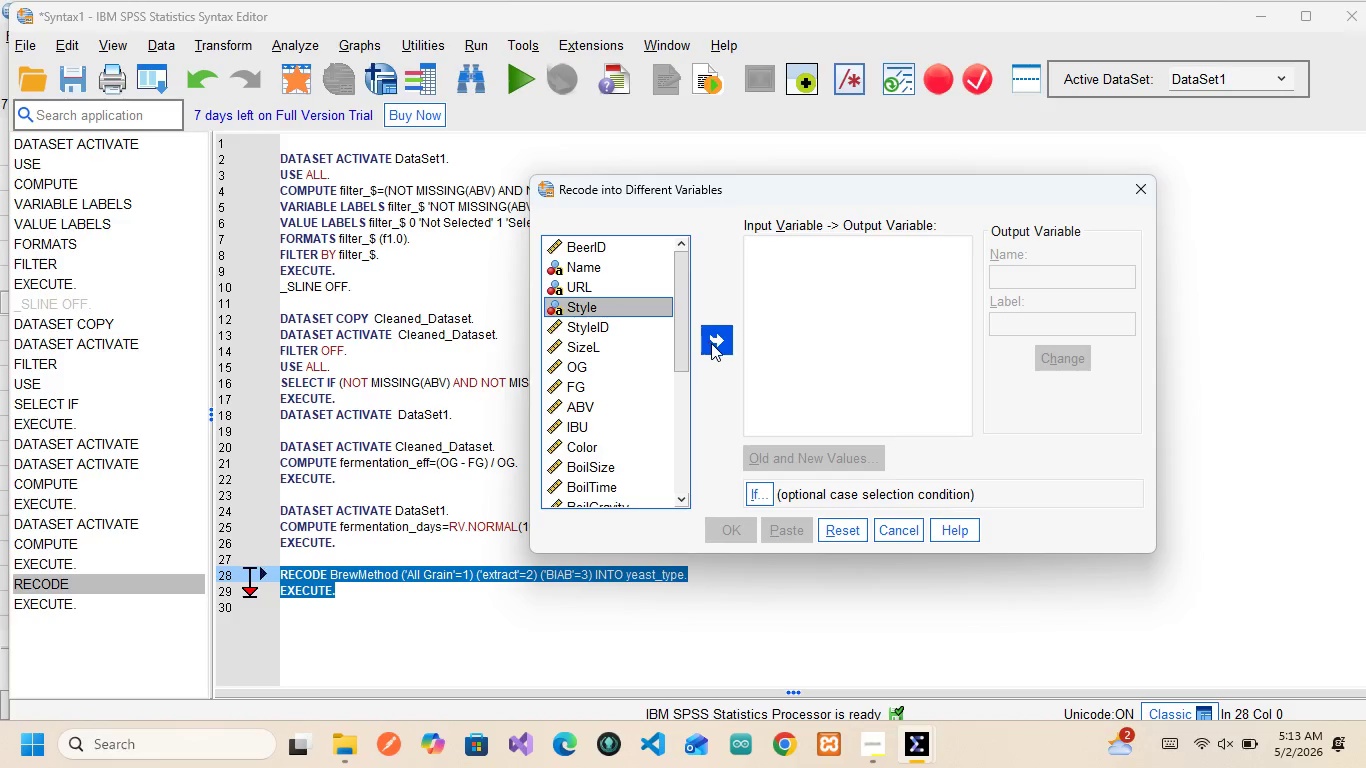 
left_click([713, 345])
 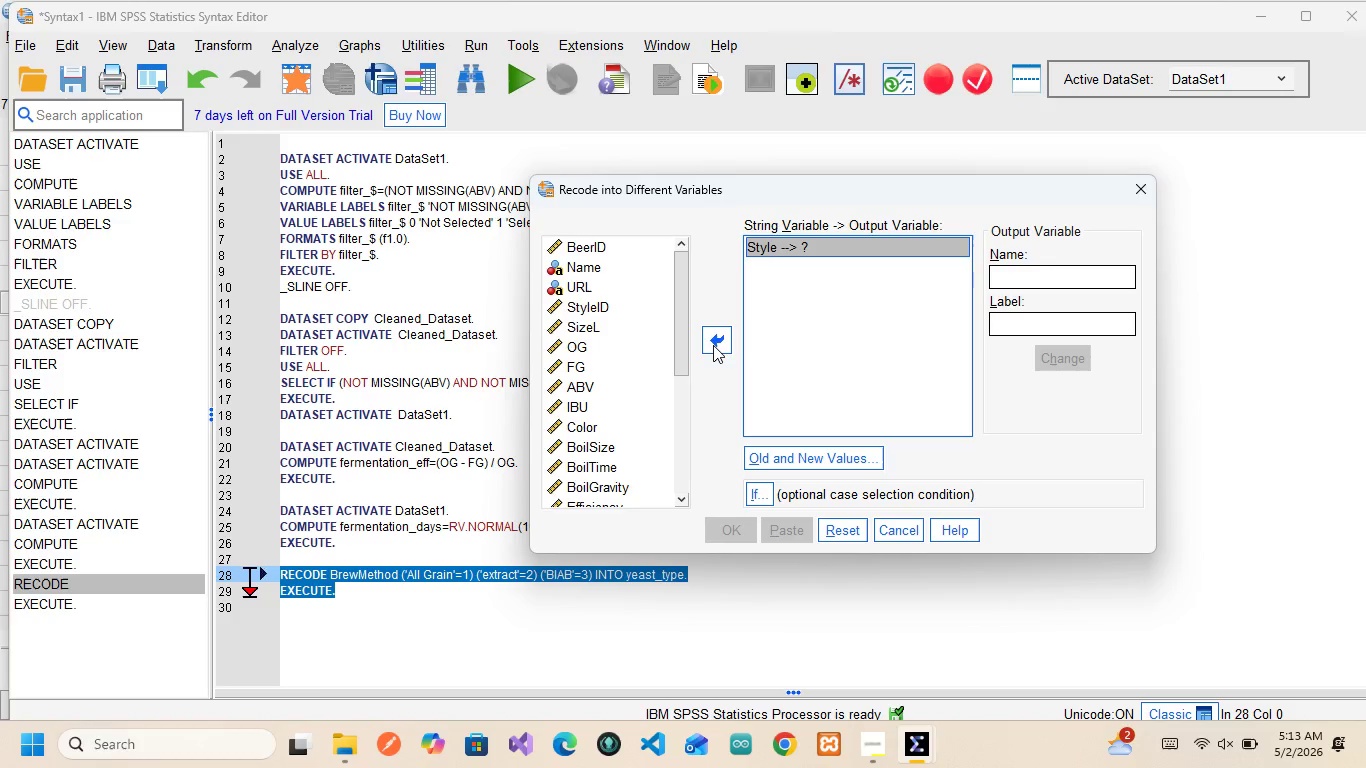 
wait(10.12)
 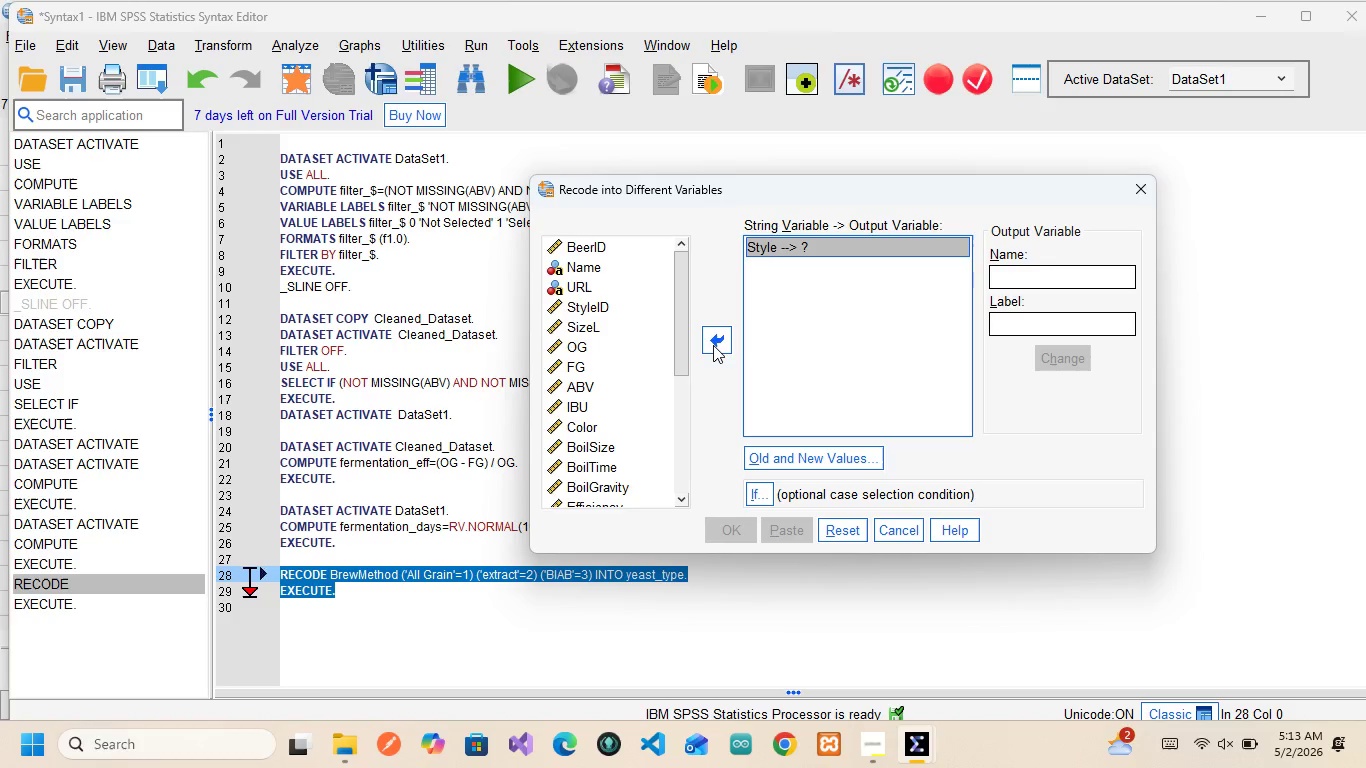 
left_click([1010, 271])
 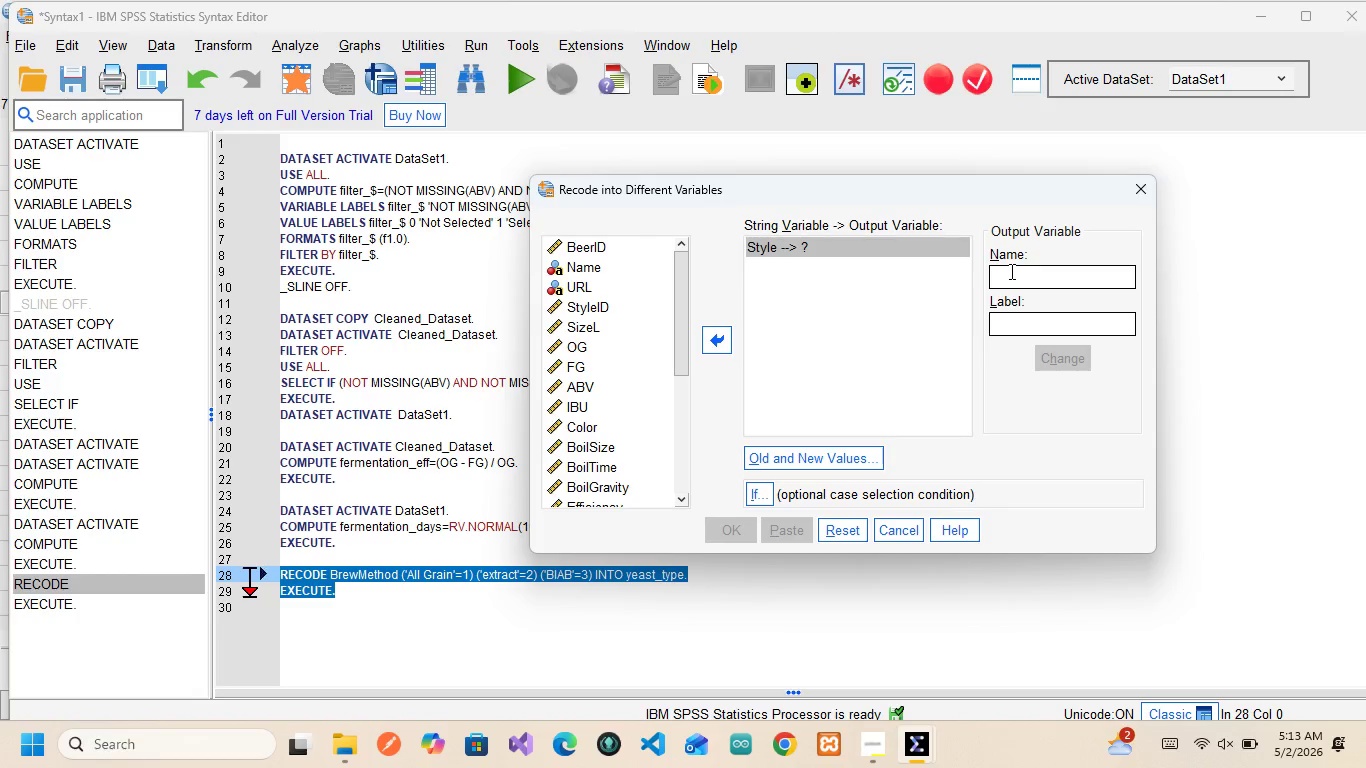 
type(honey_)
 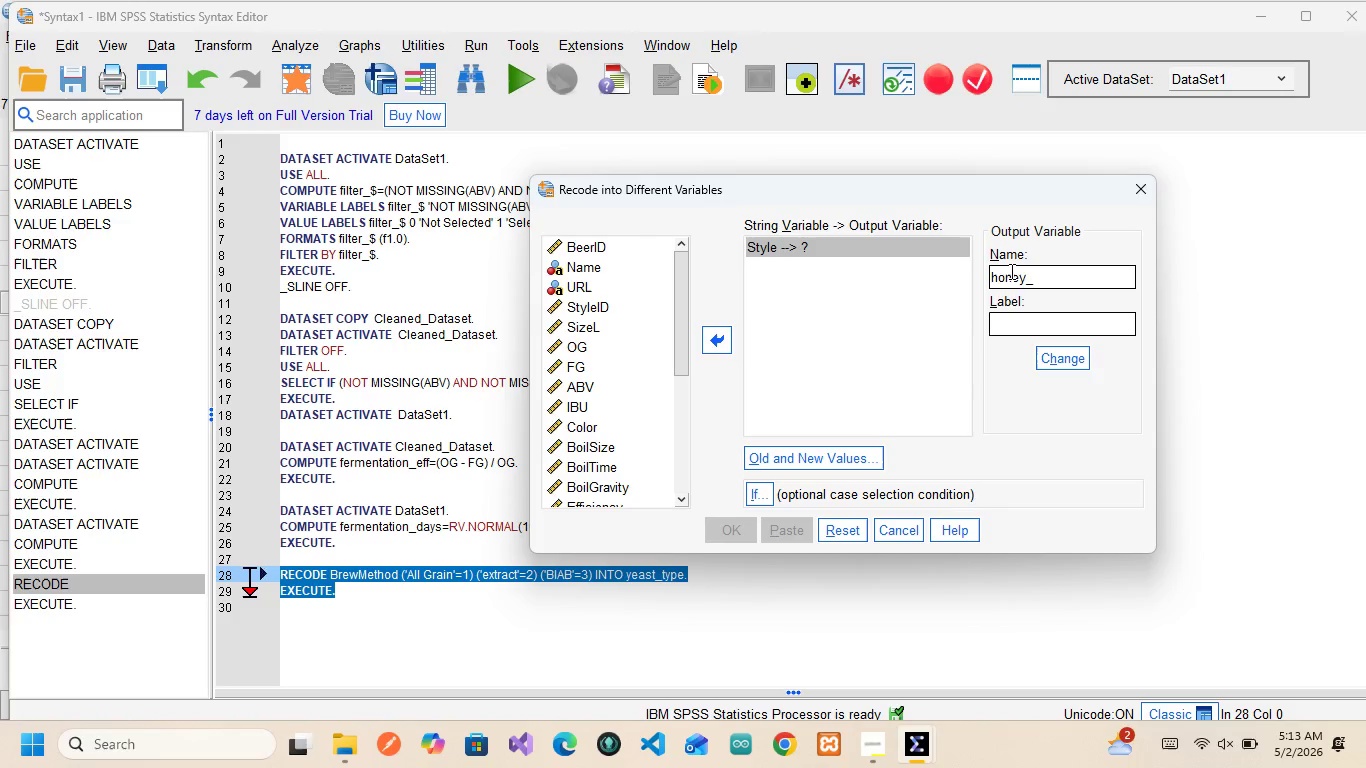 
type(profile)
 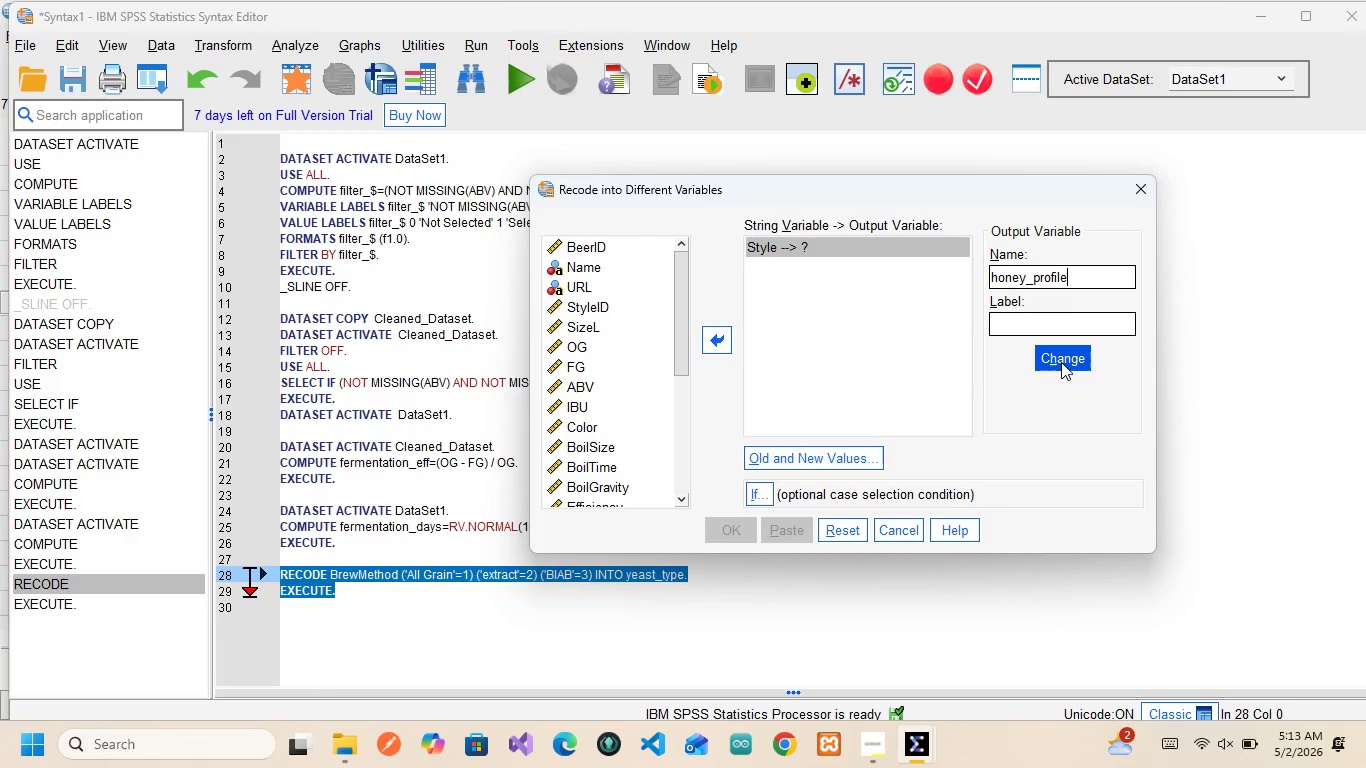 
left_click([1061, 362])
 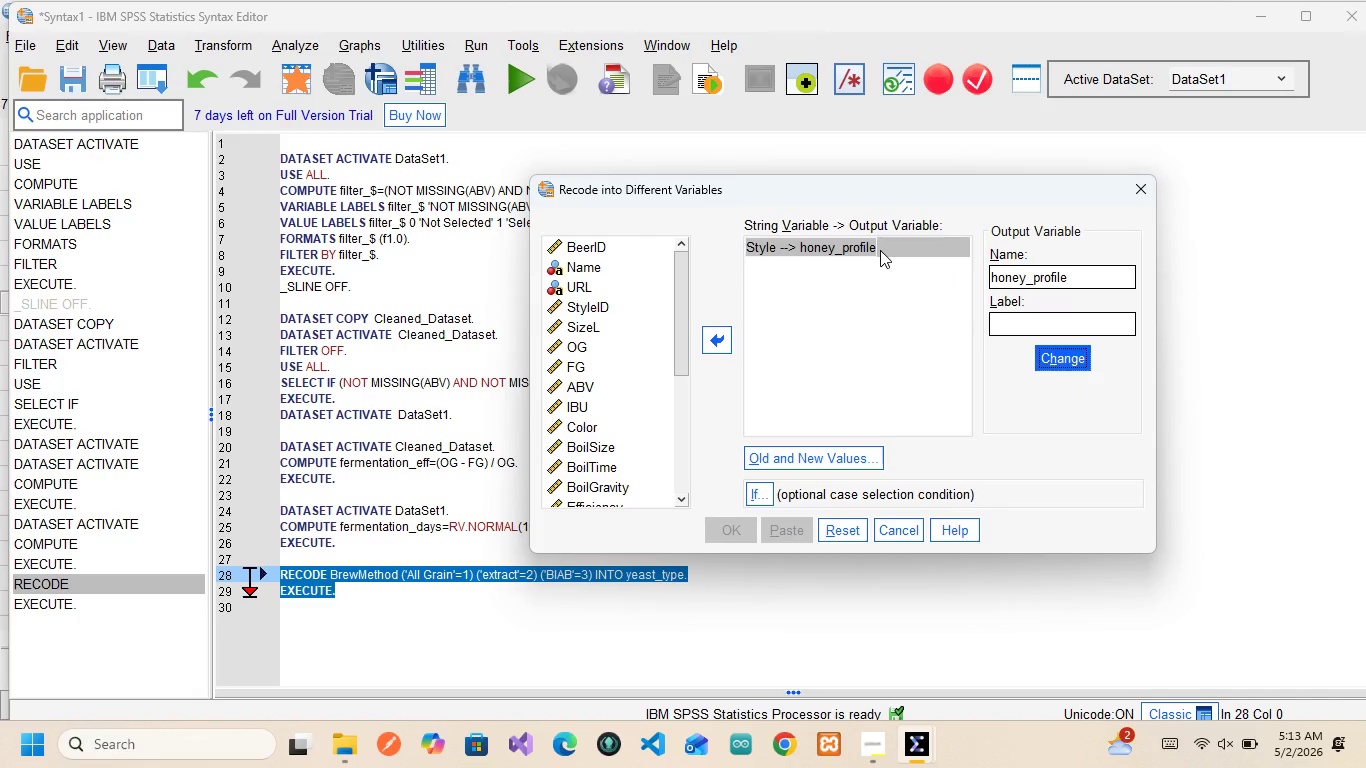 
wait(6.97)
 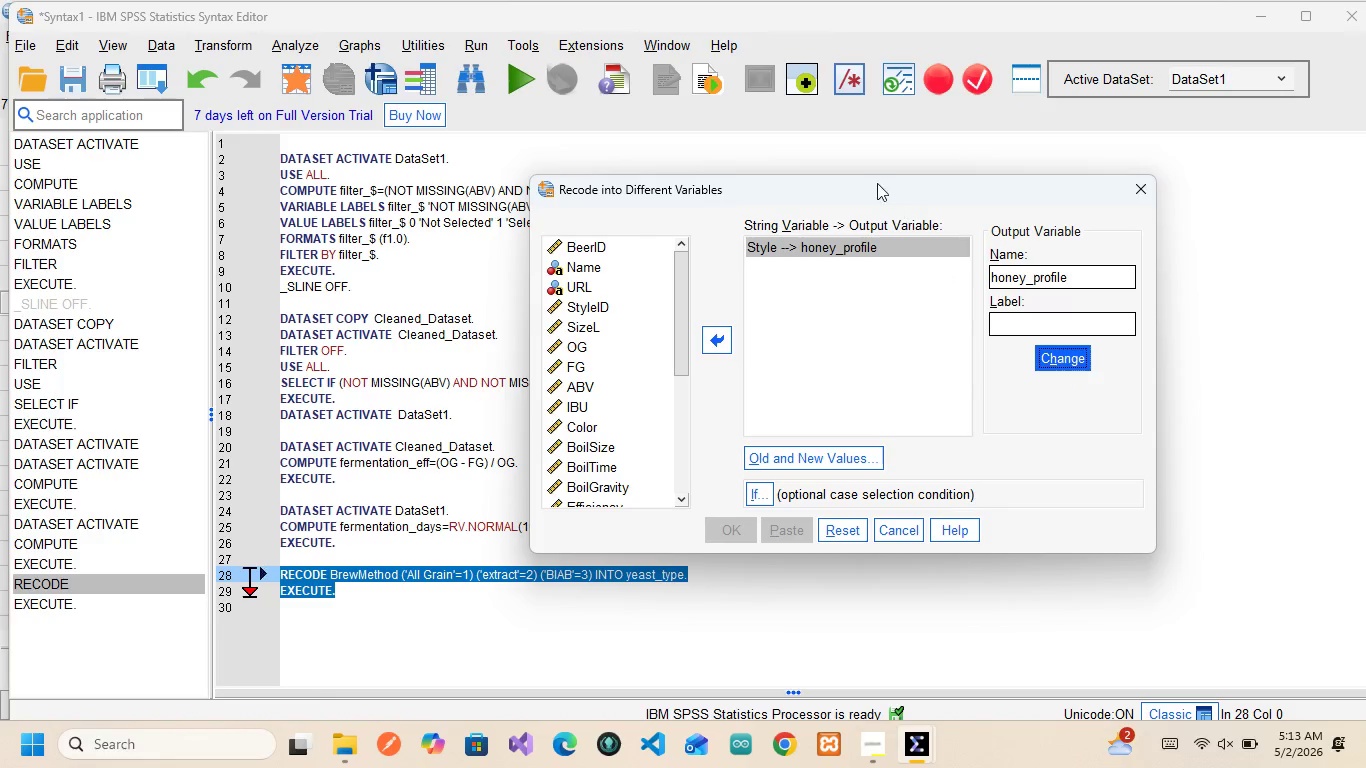 
left_click([839, 458])
 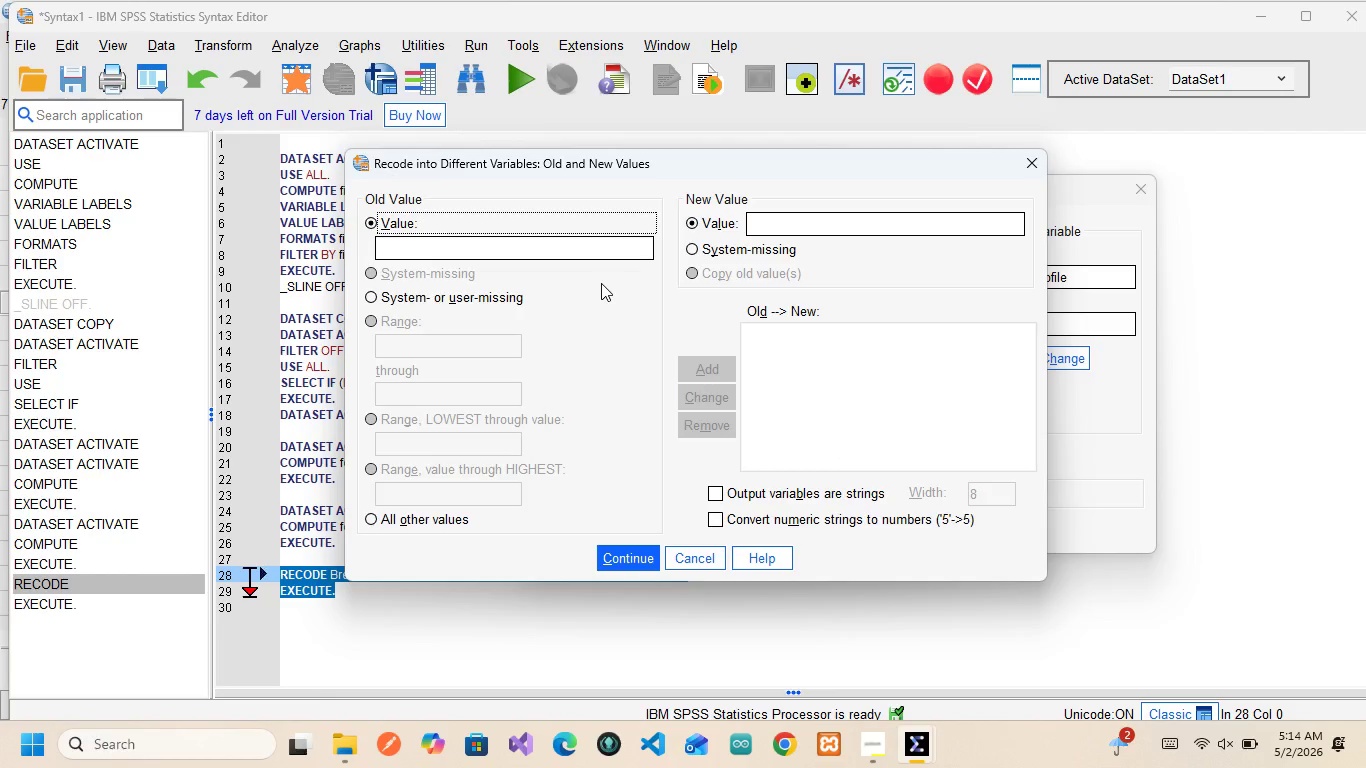 
left_click([562, 251])
 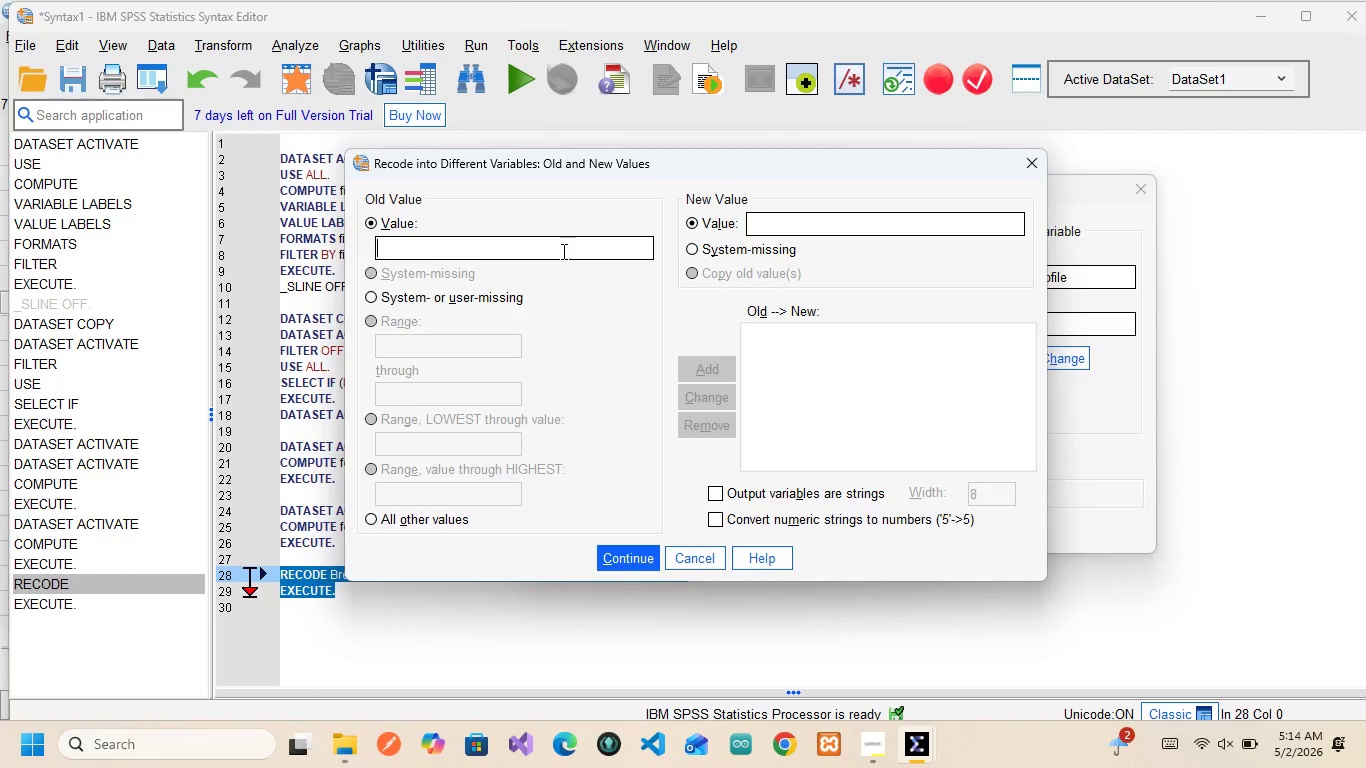 
type(IPA)
 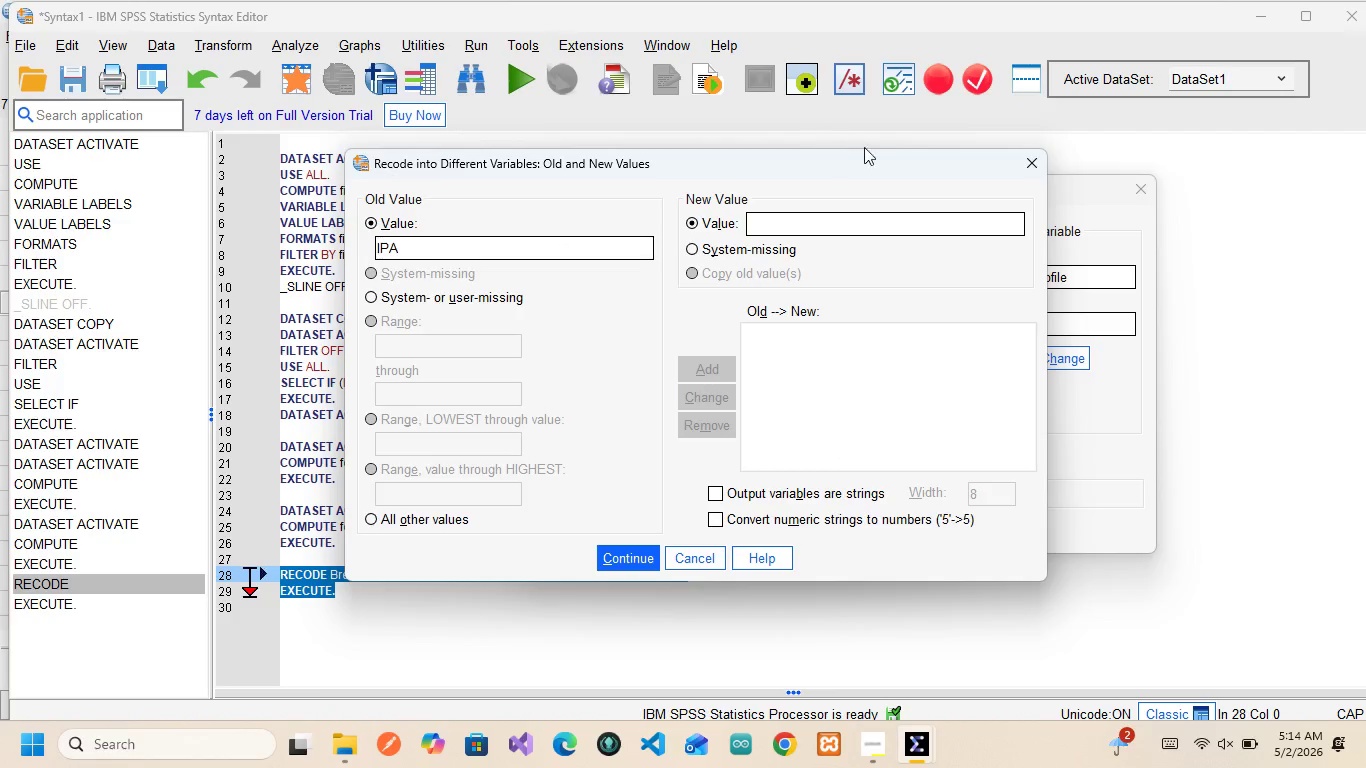 
left_click([861, 231])
 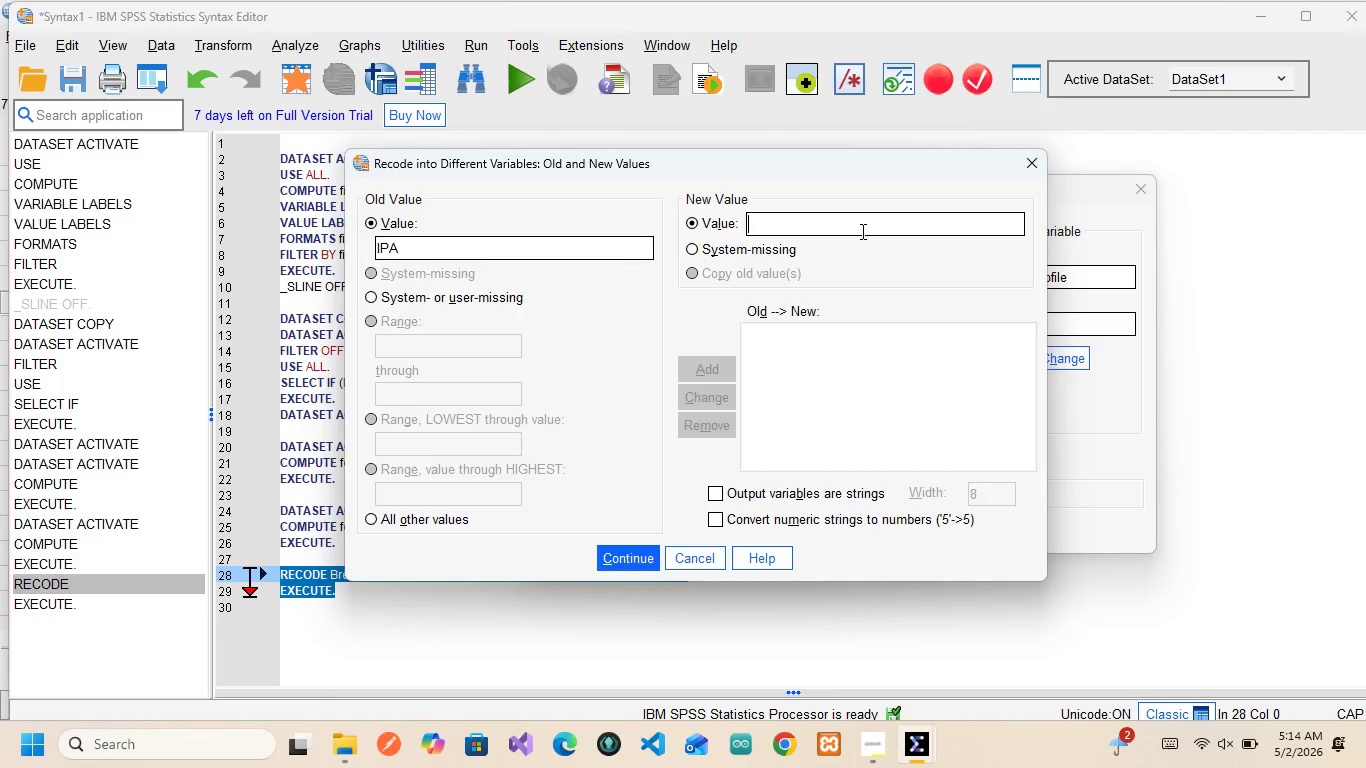 
key(1)
 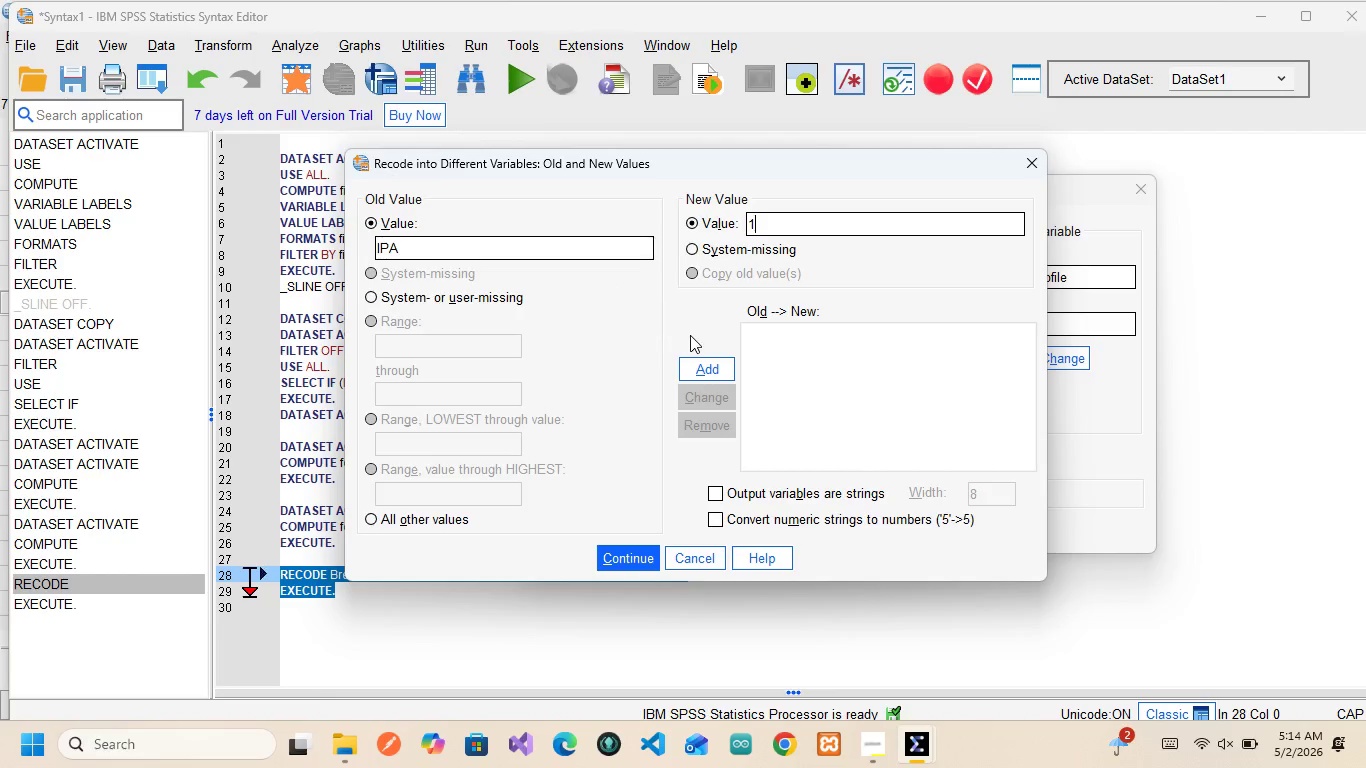 
left_click([709, 370])
 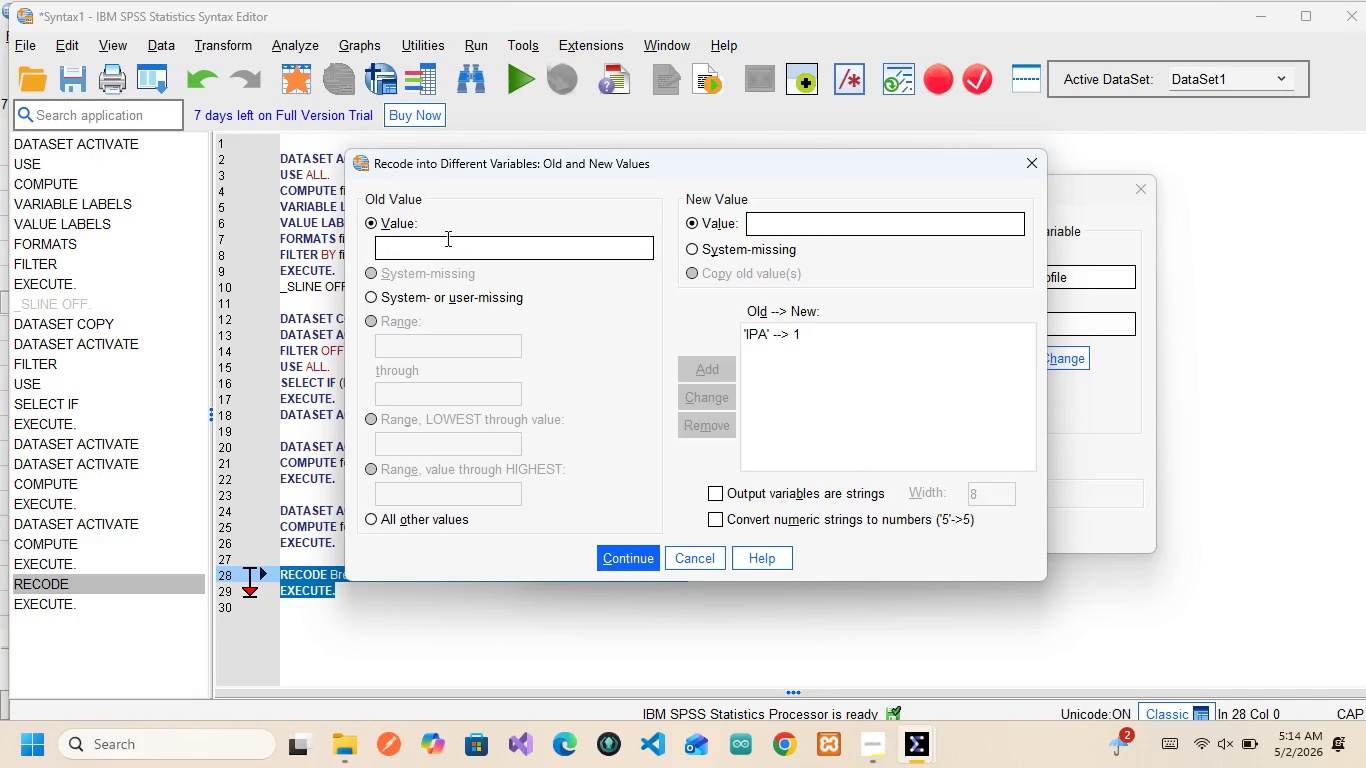 
left_click([444, 236])
 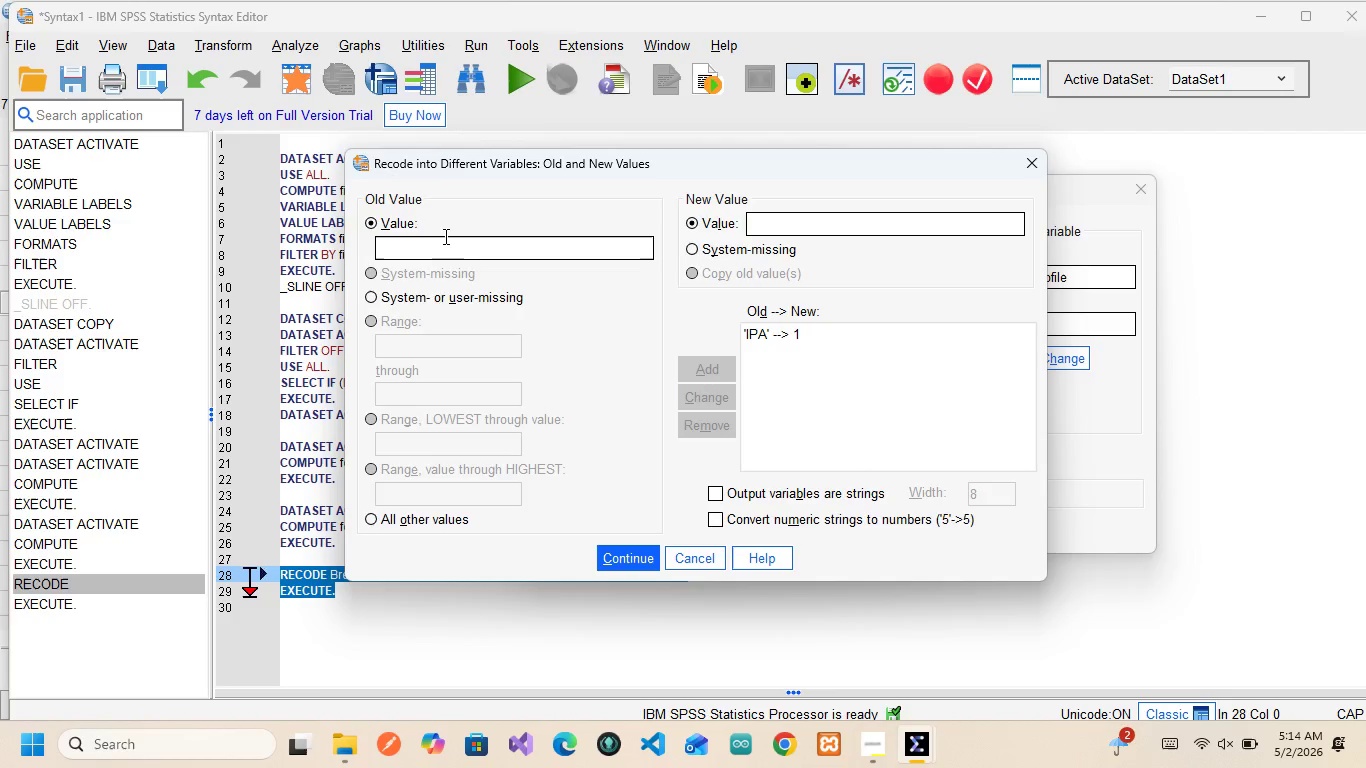 
wait(7.84)
 